 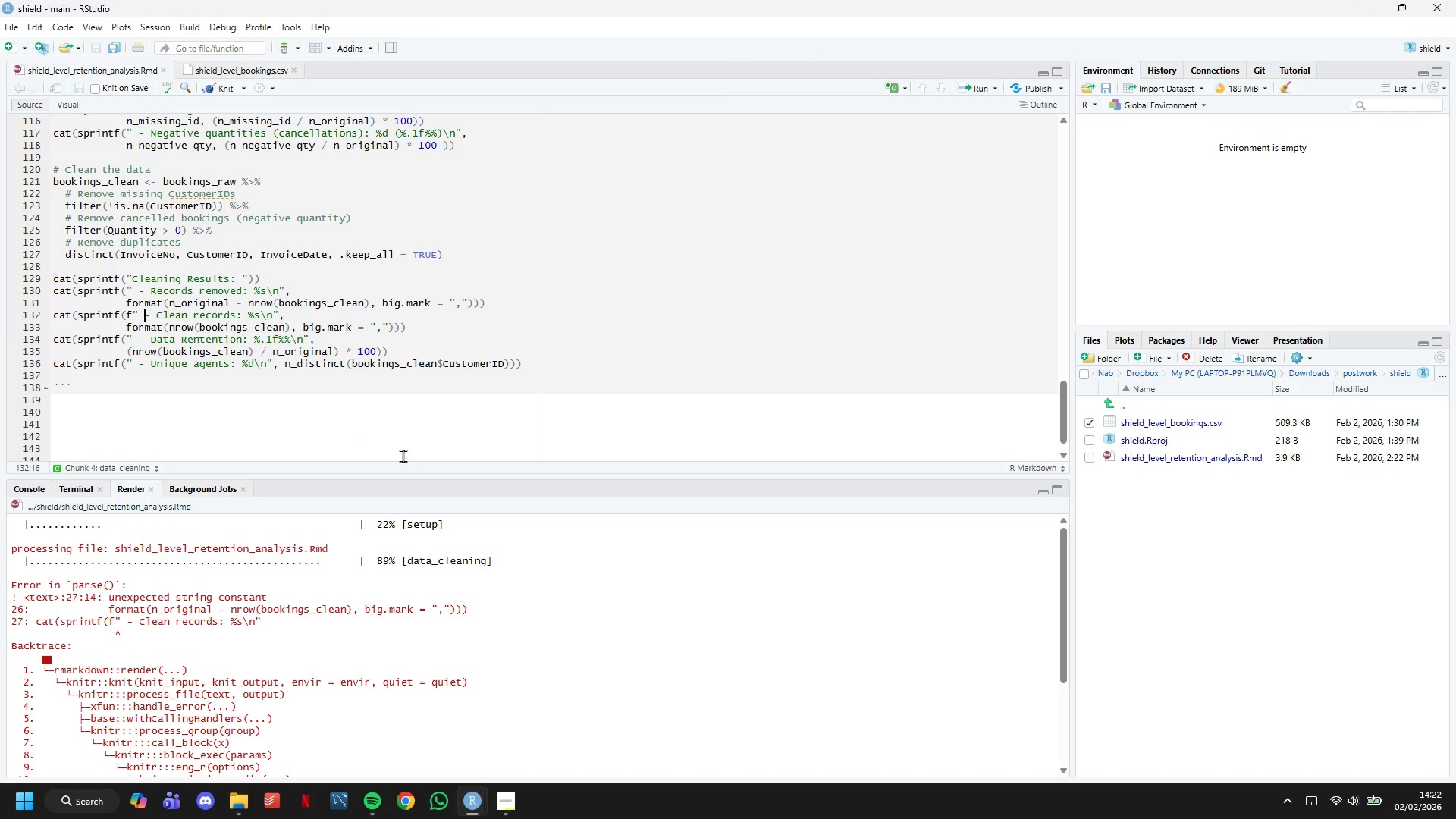 
key(ArrowLeft)
 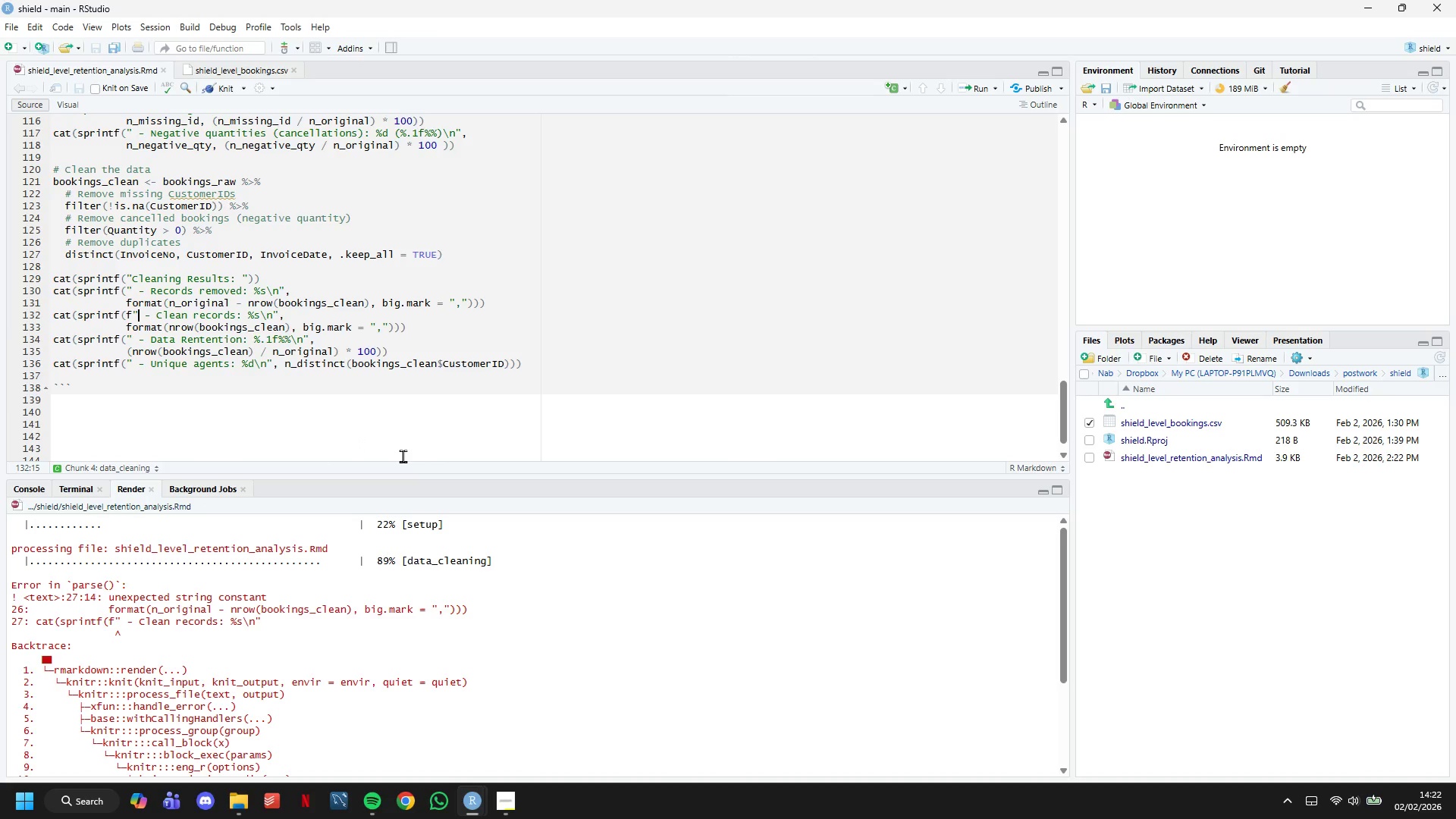 
key(ArrowLeft)
 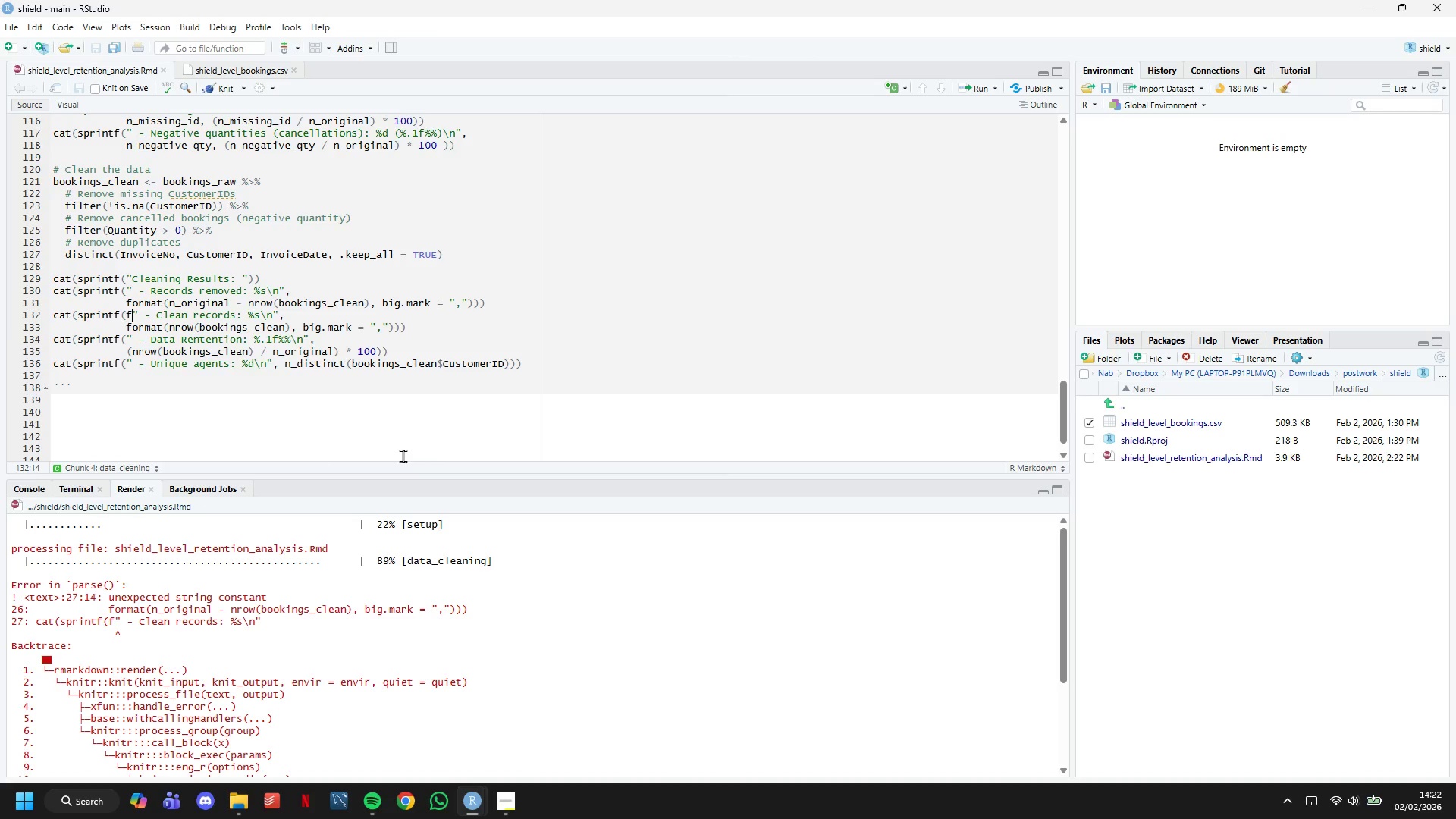 
key(Backspace)
 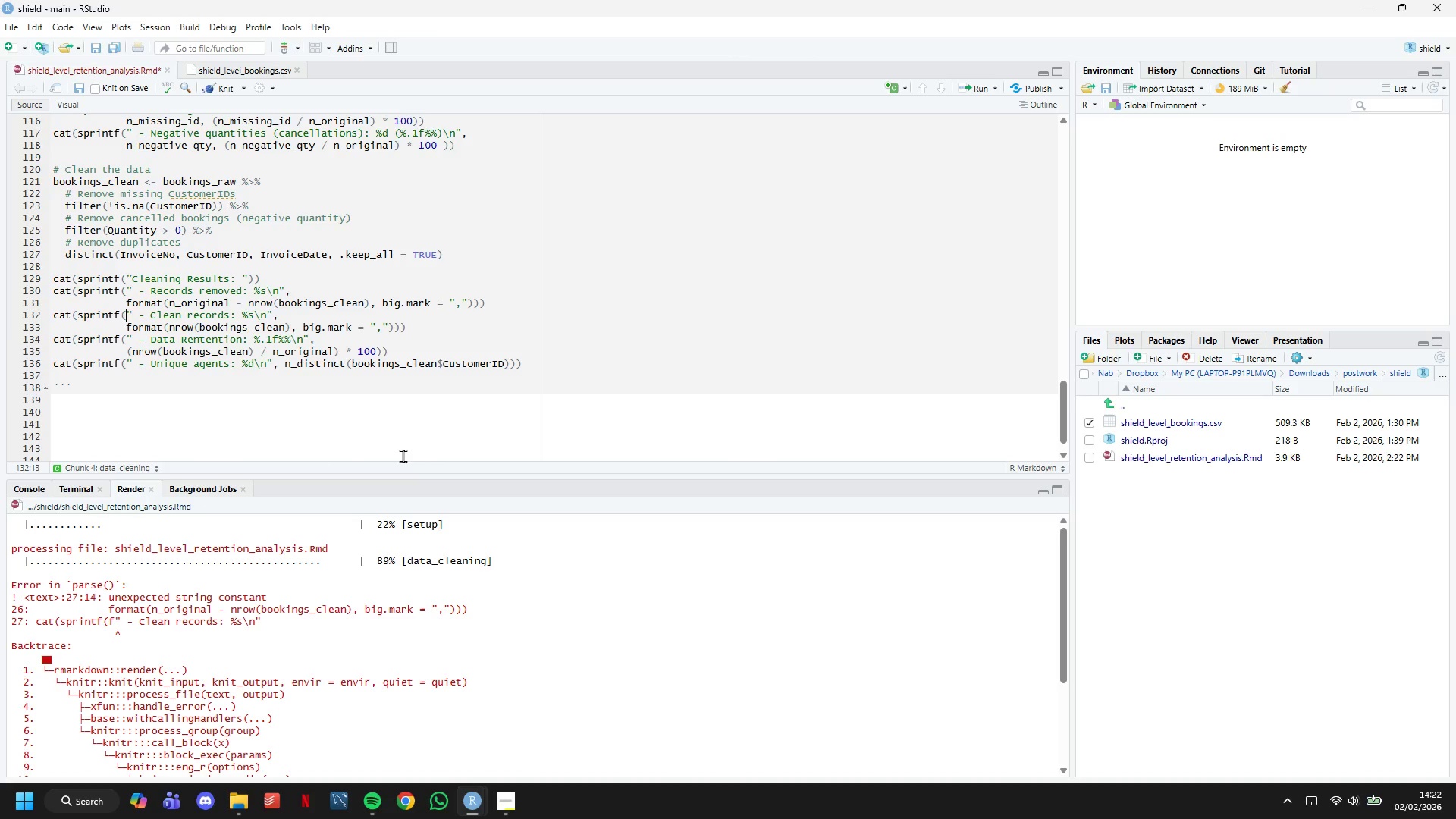 
key(ArrowDown)
 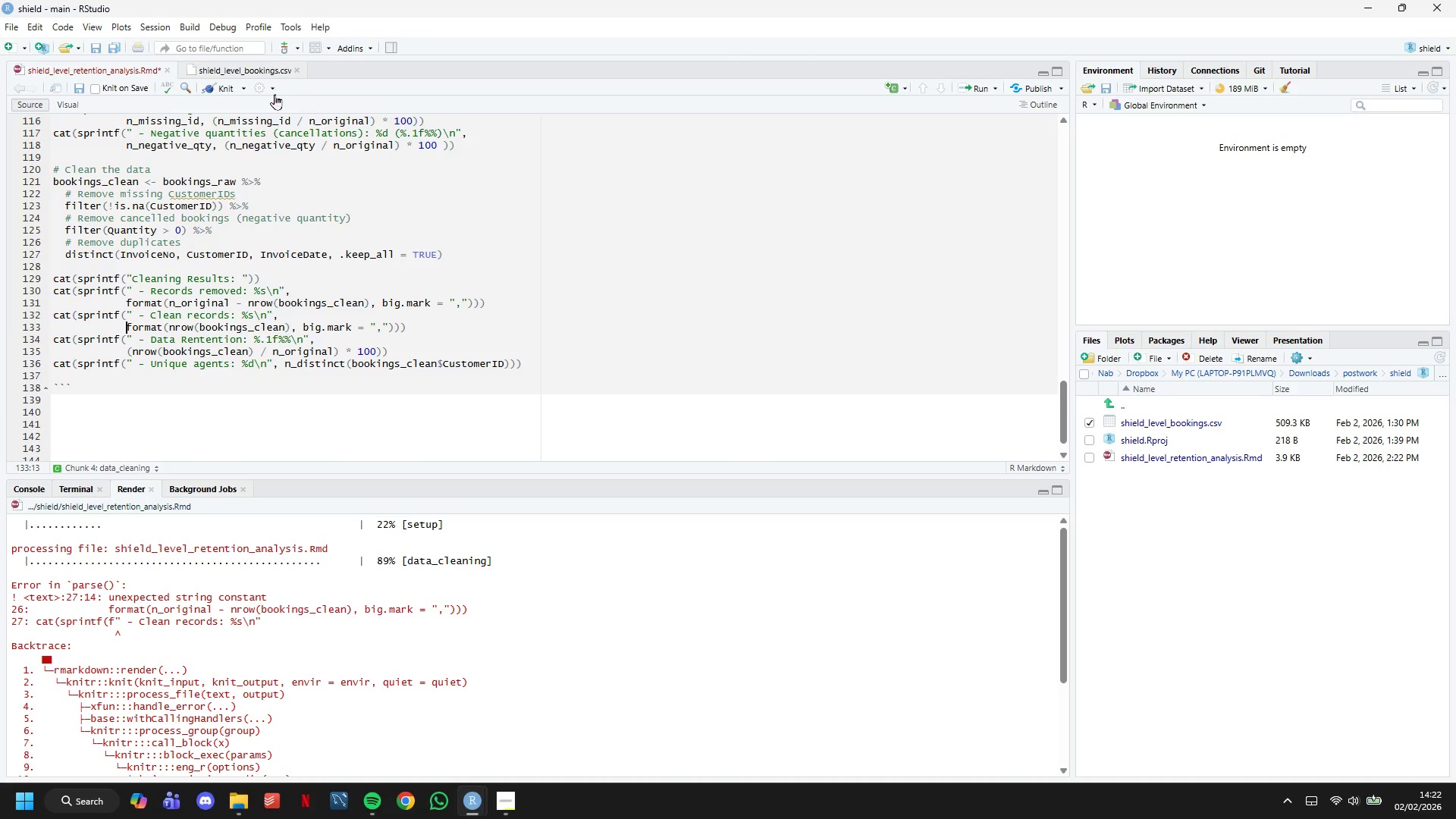 
left_click([233, 93])
 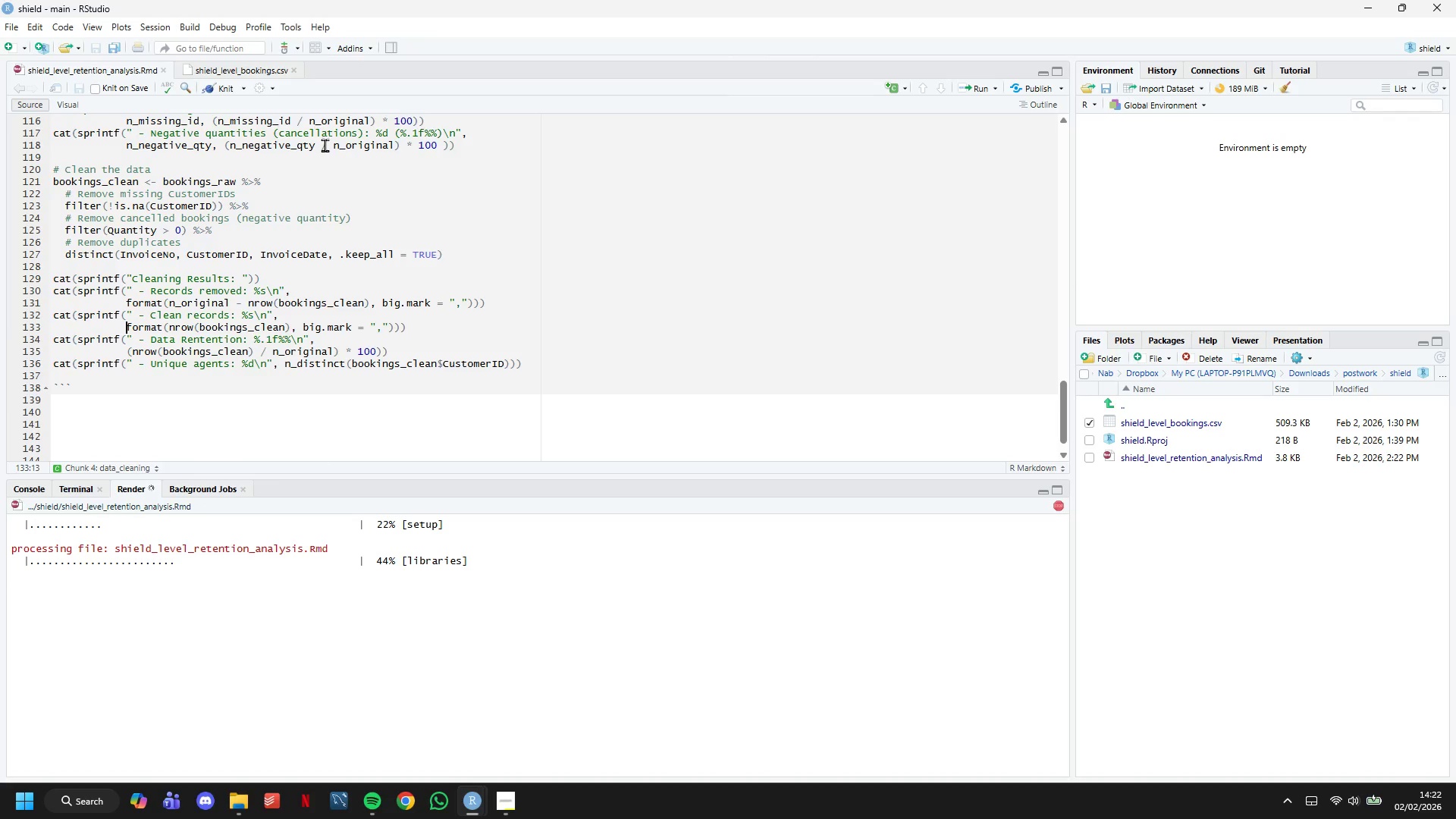 
wait(8.77)
 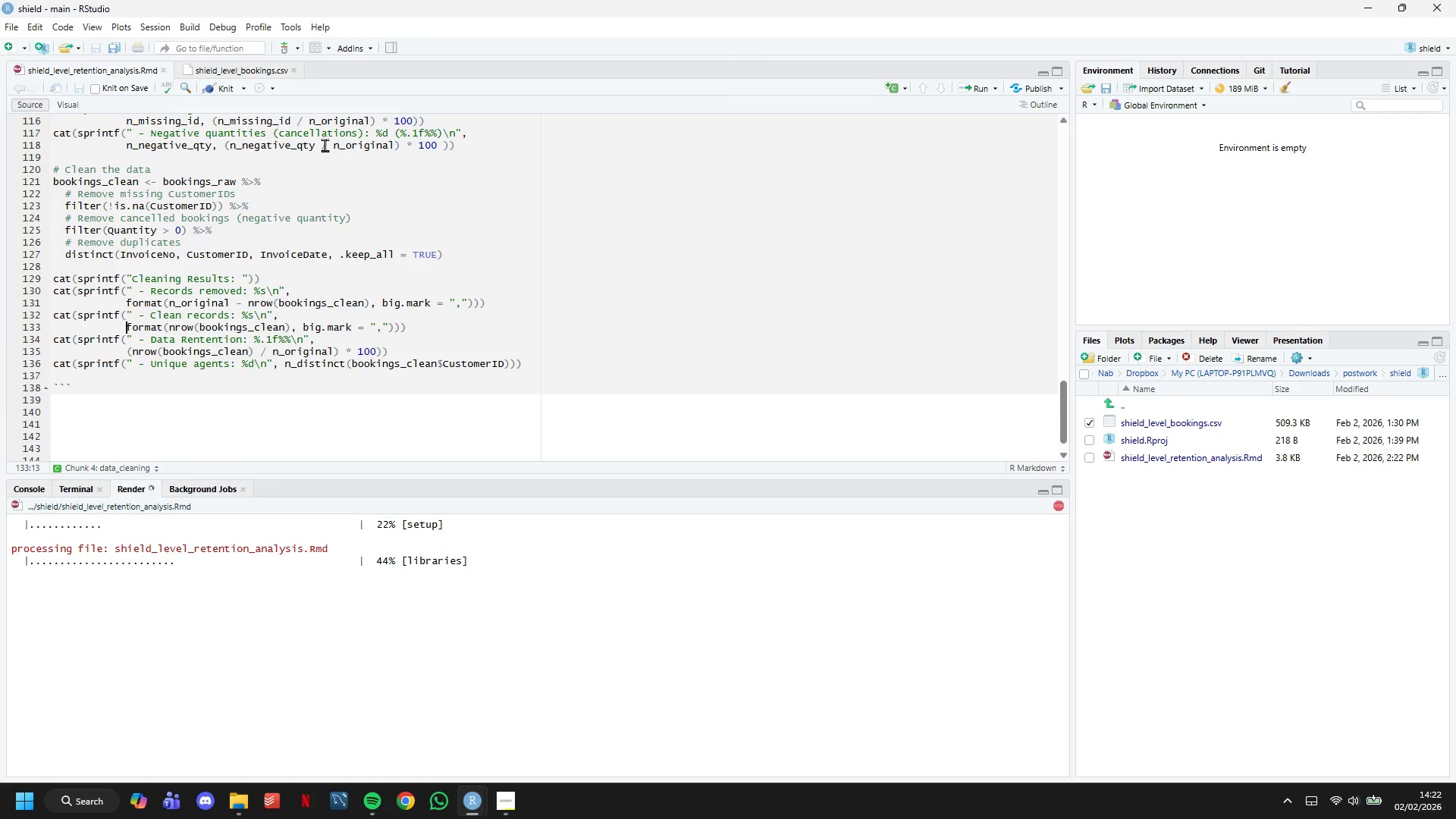 
left_click([375, 160])
 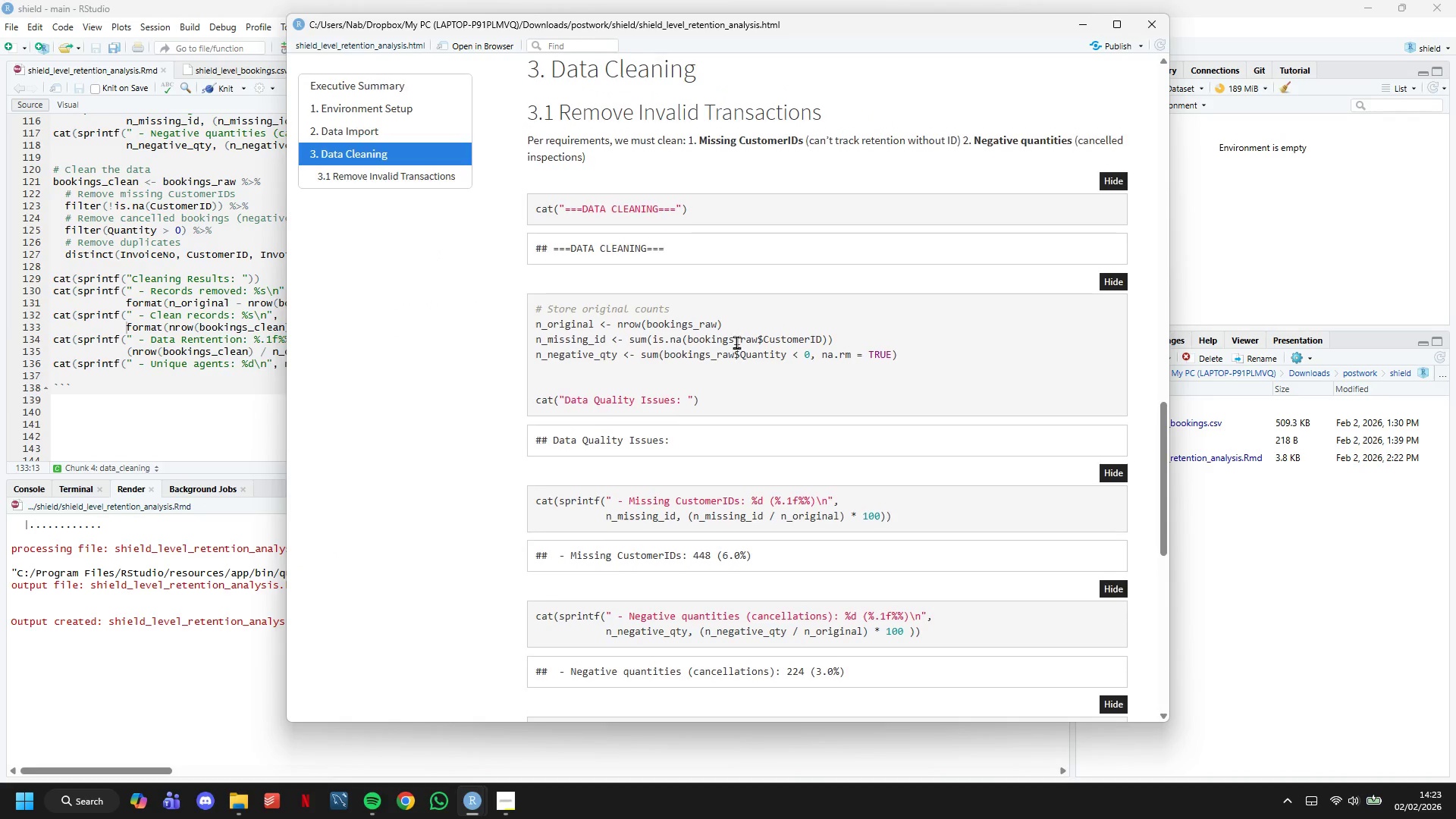 
scroll: coordinate [742, 349], scroll_direction: down, amount: 10.0
 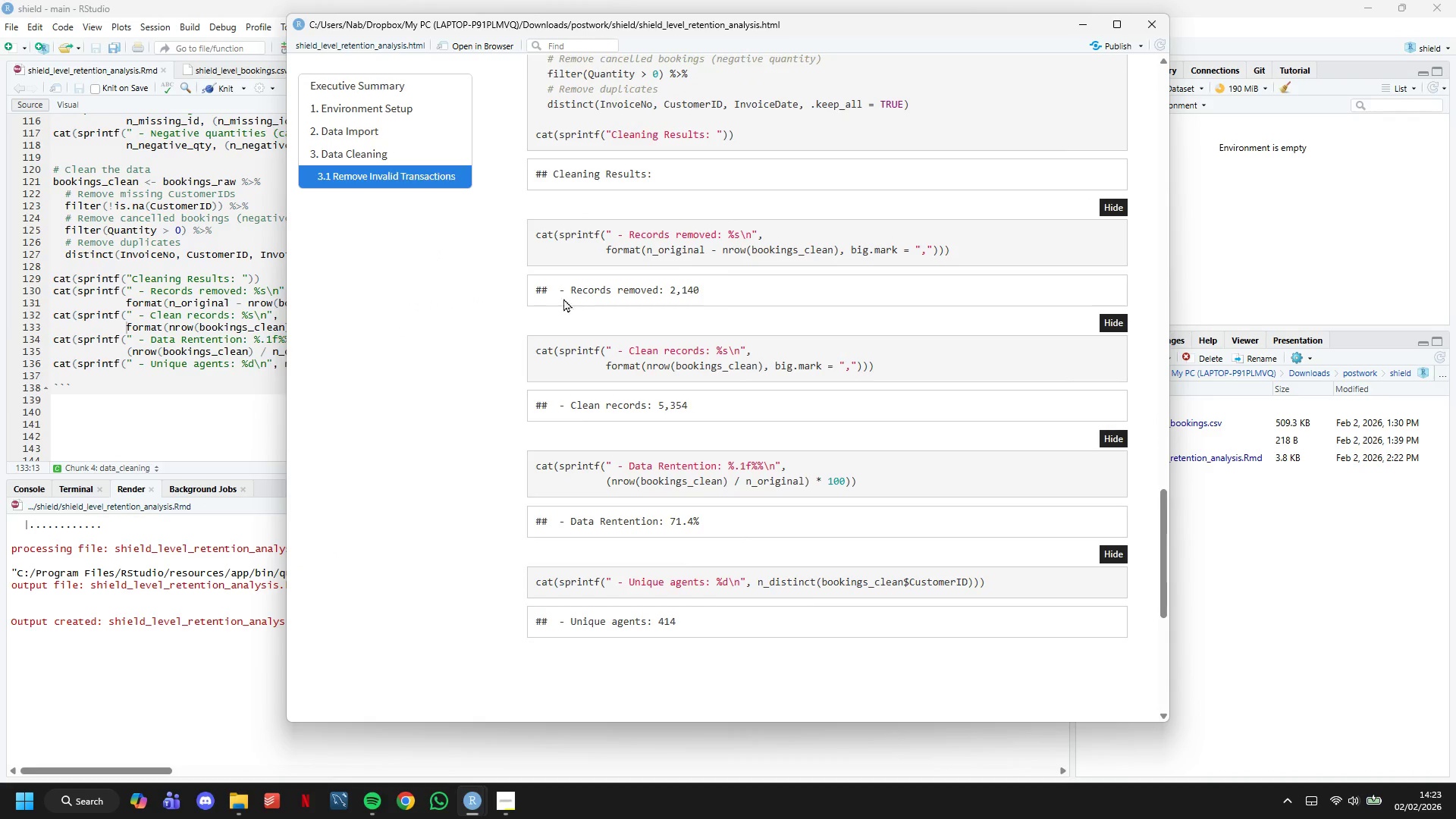 
left_click_drag(start_coordinate=[560, 292], to_coordinate=[745, 306])
 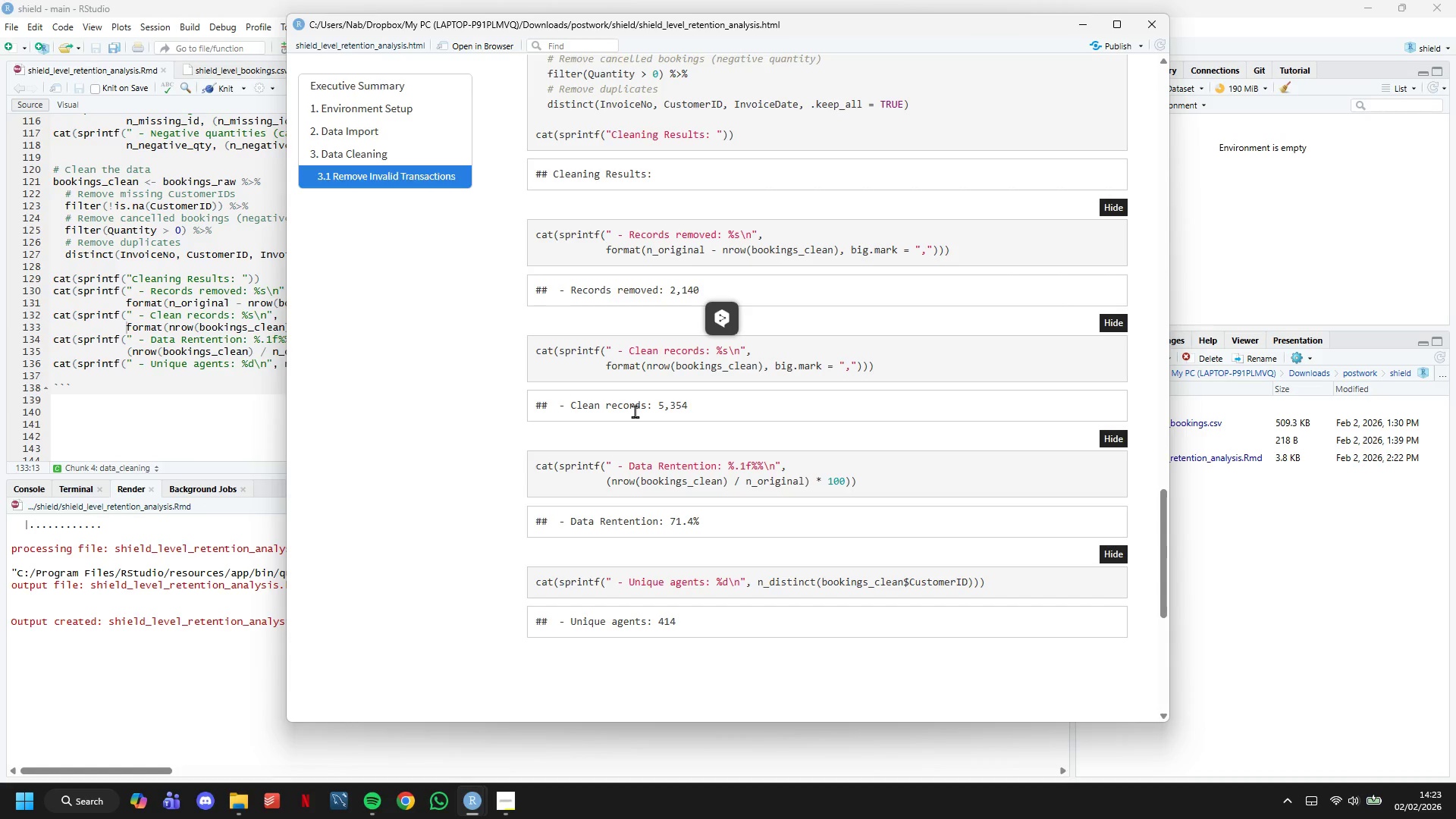 
double_click([635, 411])
 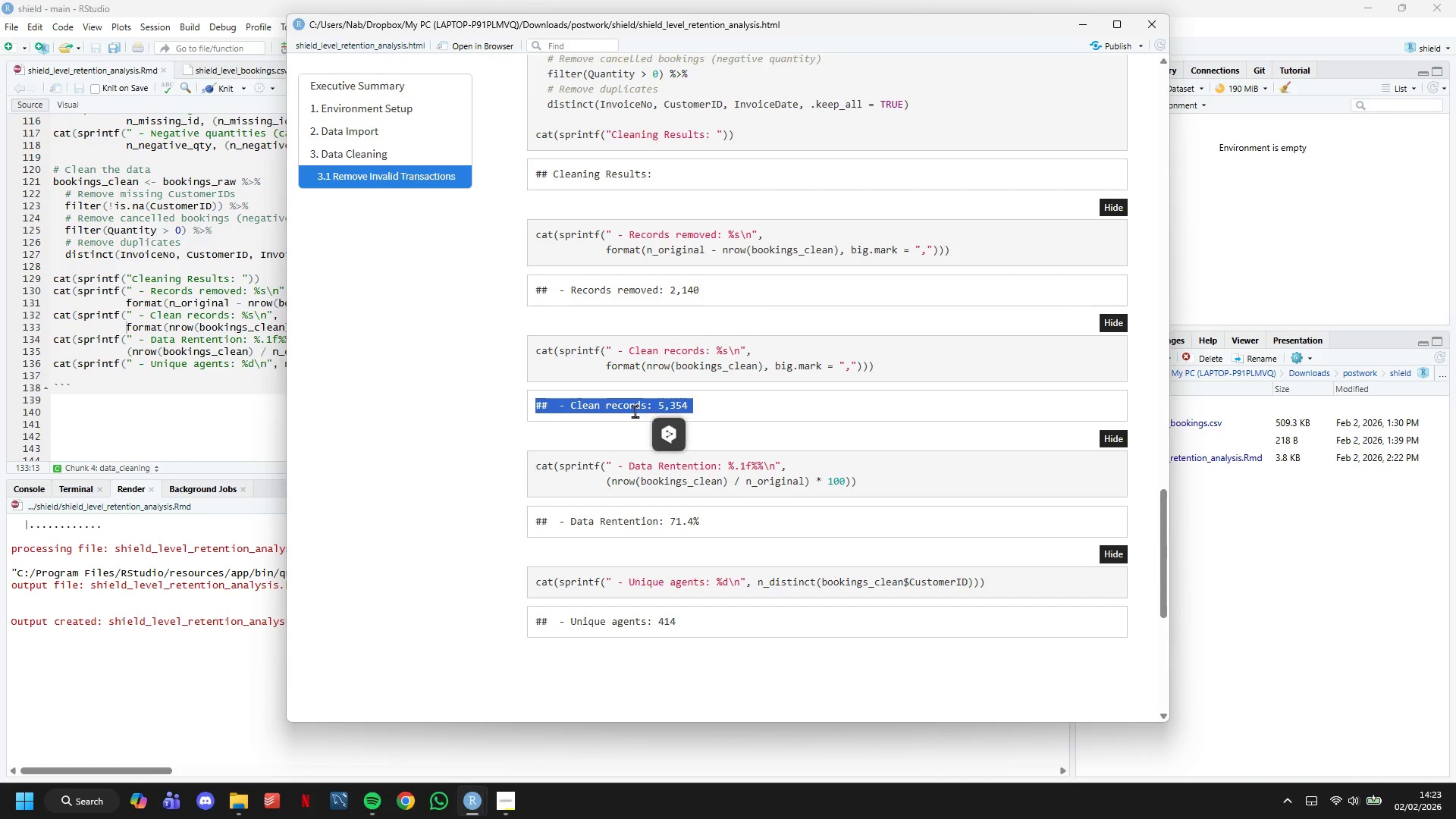 
triple_click([635, 411])
 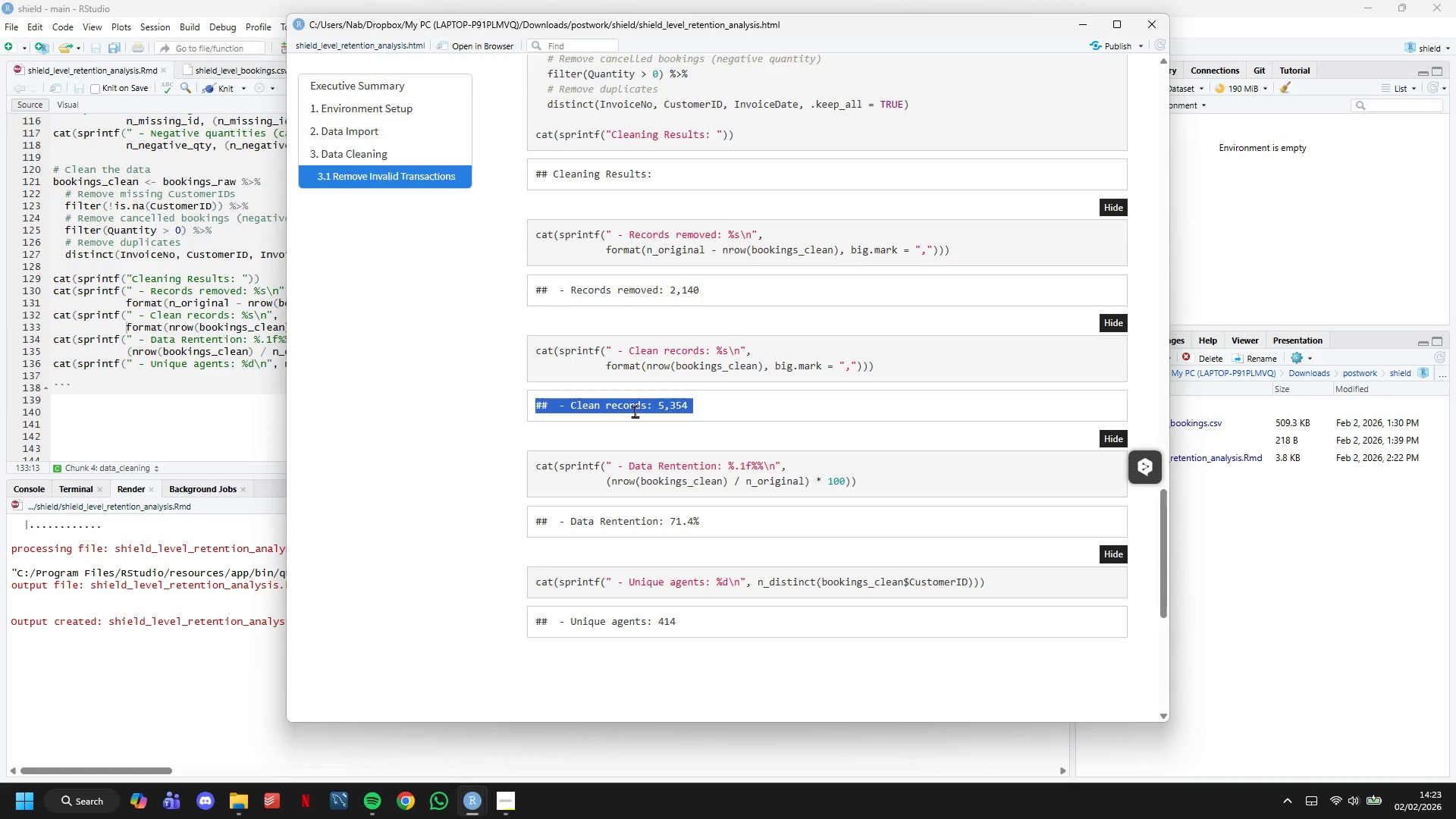 
scroll: coordinate [635, 411], scroll_direction: up, amount: 2.0
 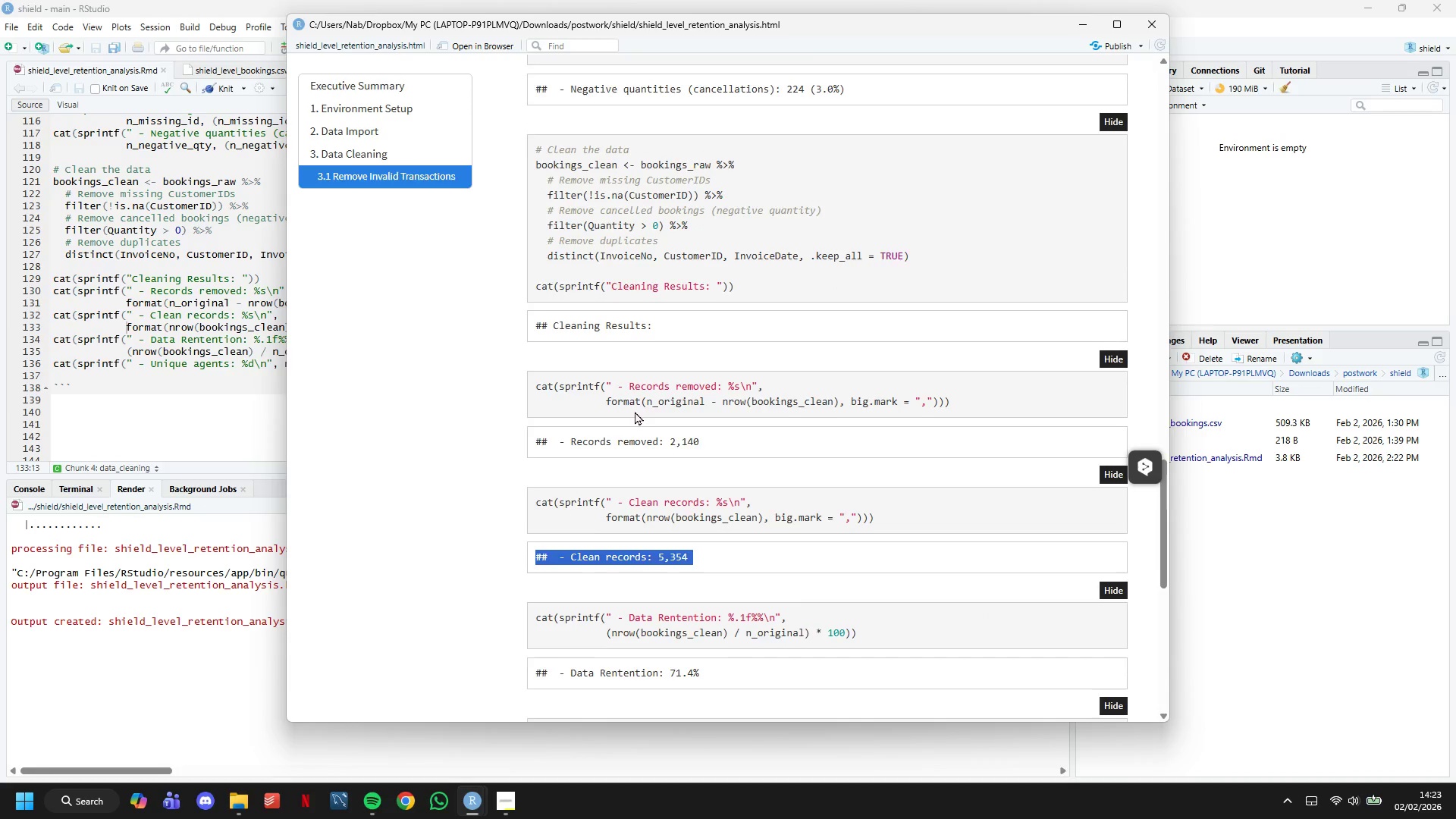 
scroll: coordinate [635, 411], scroll_direction: down, amount: 4.0
 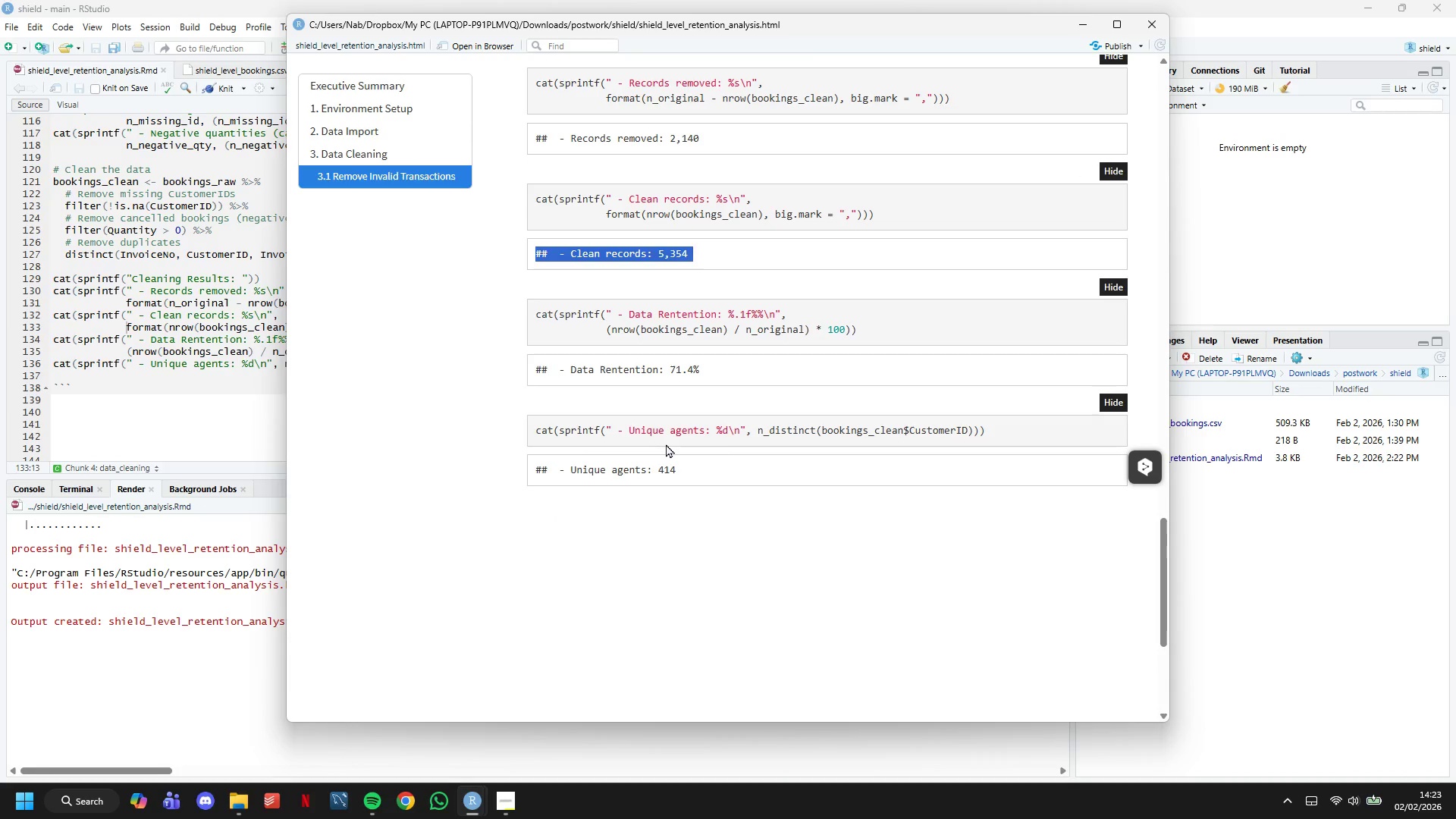 
left_click([666, 444])
 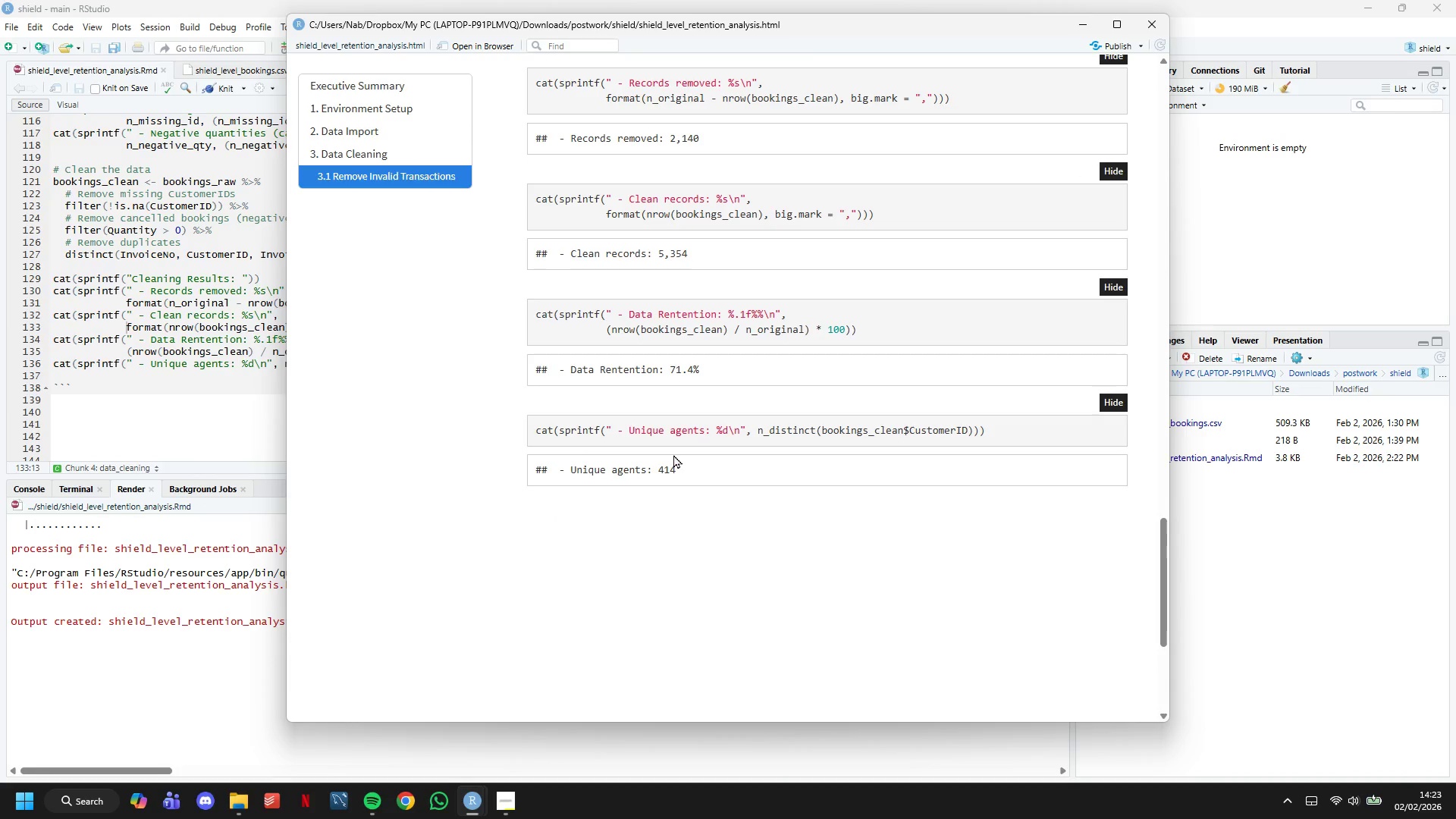 
double_click([673, 454])
 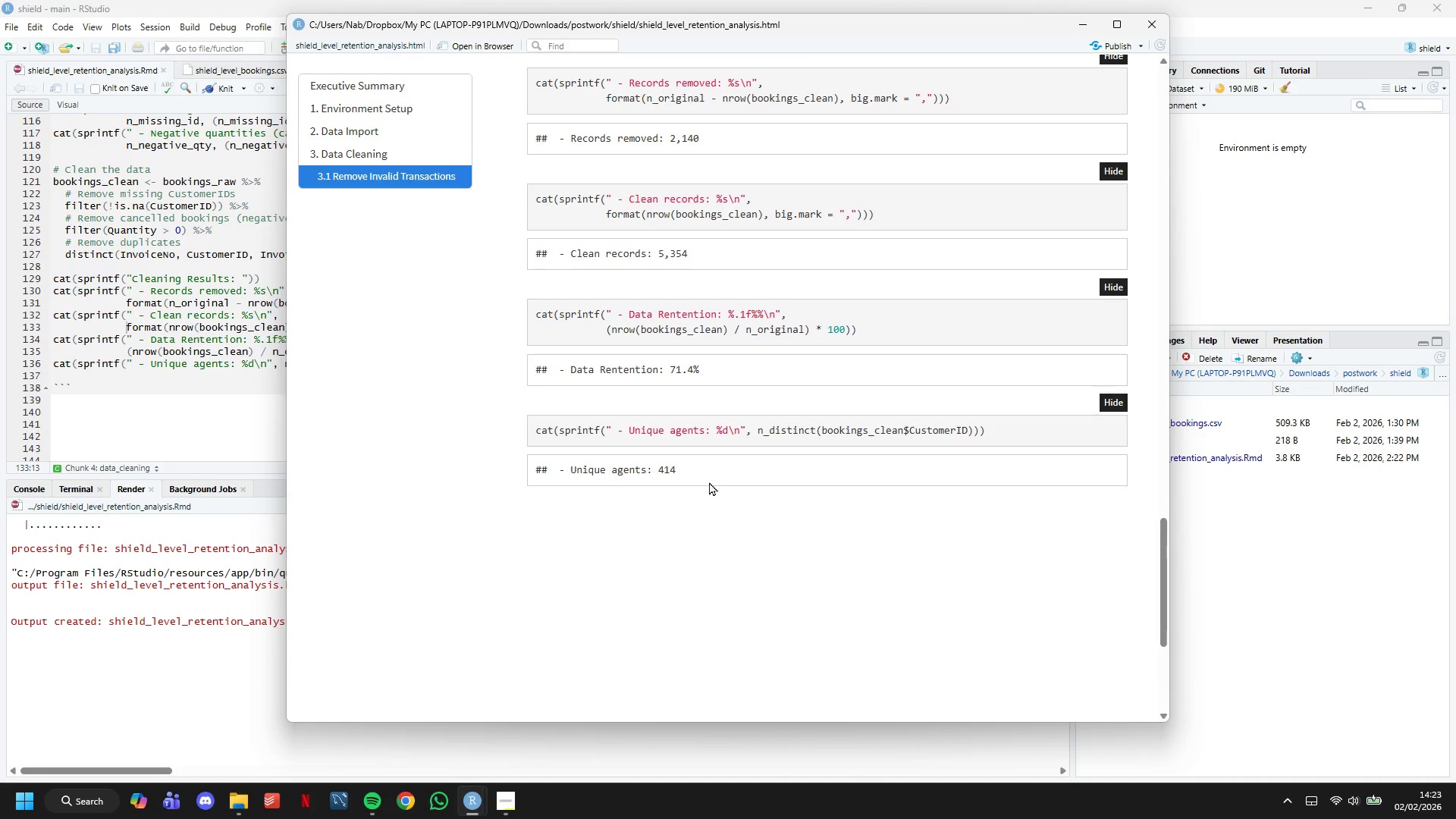 
scroll: coordinate [726, 334], scroll_direction: up, amount: 13.0
 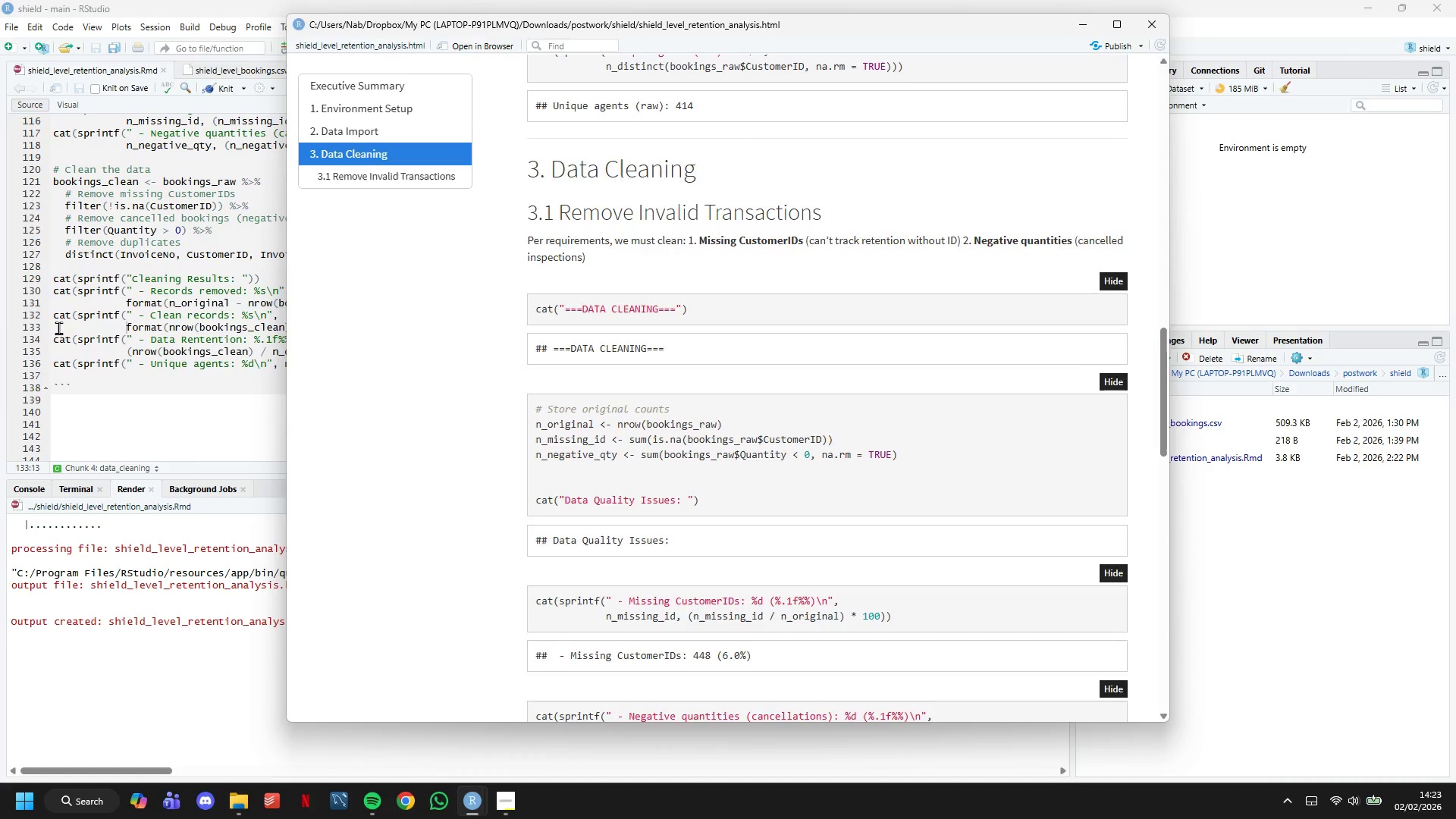 
left_click([64, 330])
 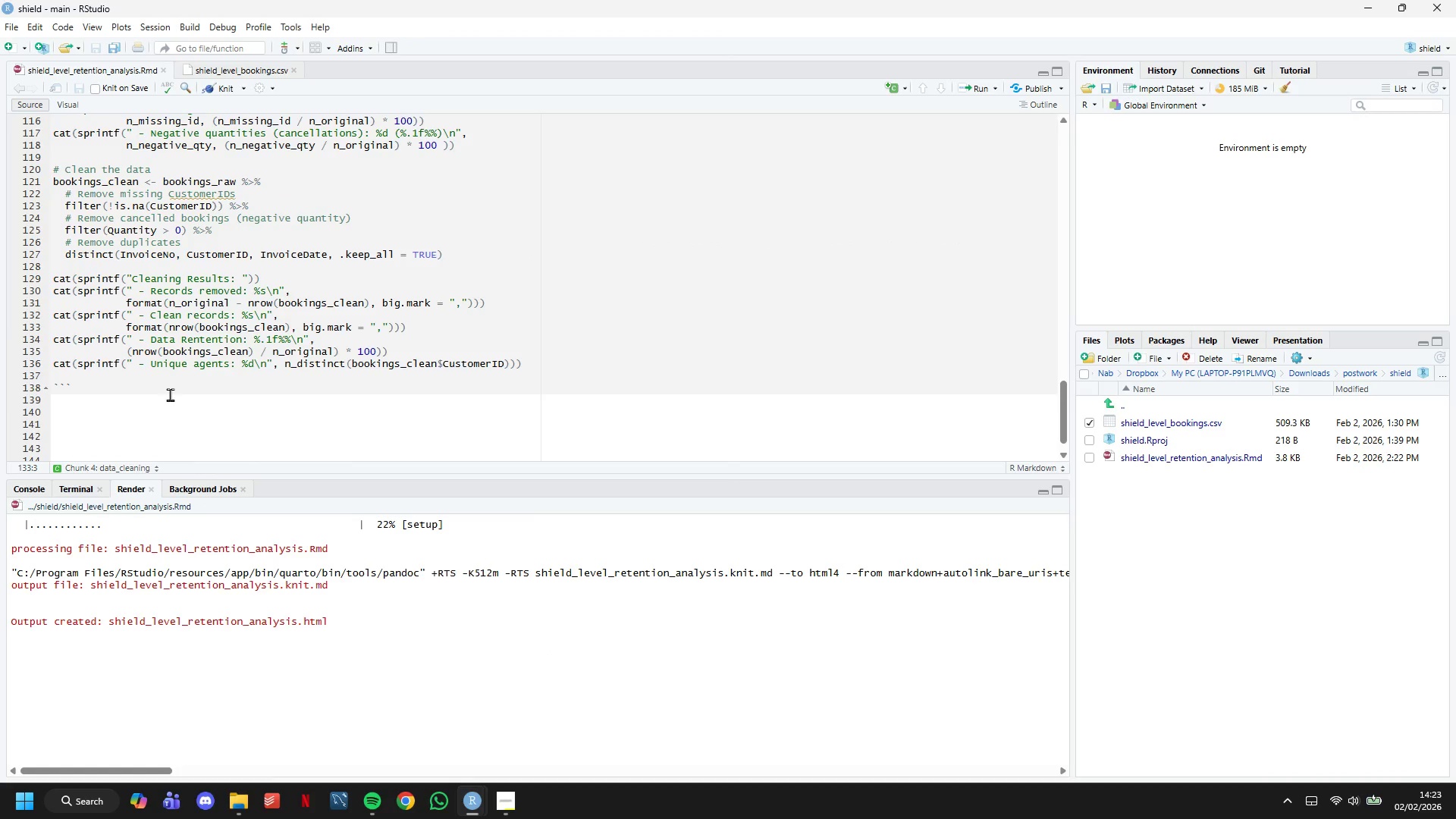 
wait(8.73)
 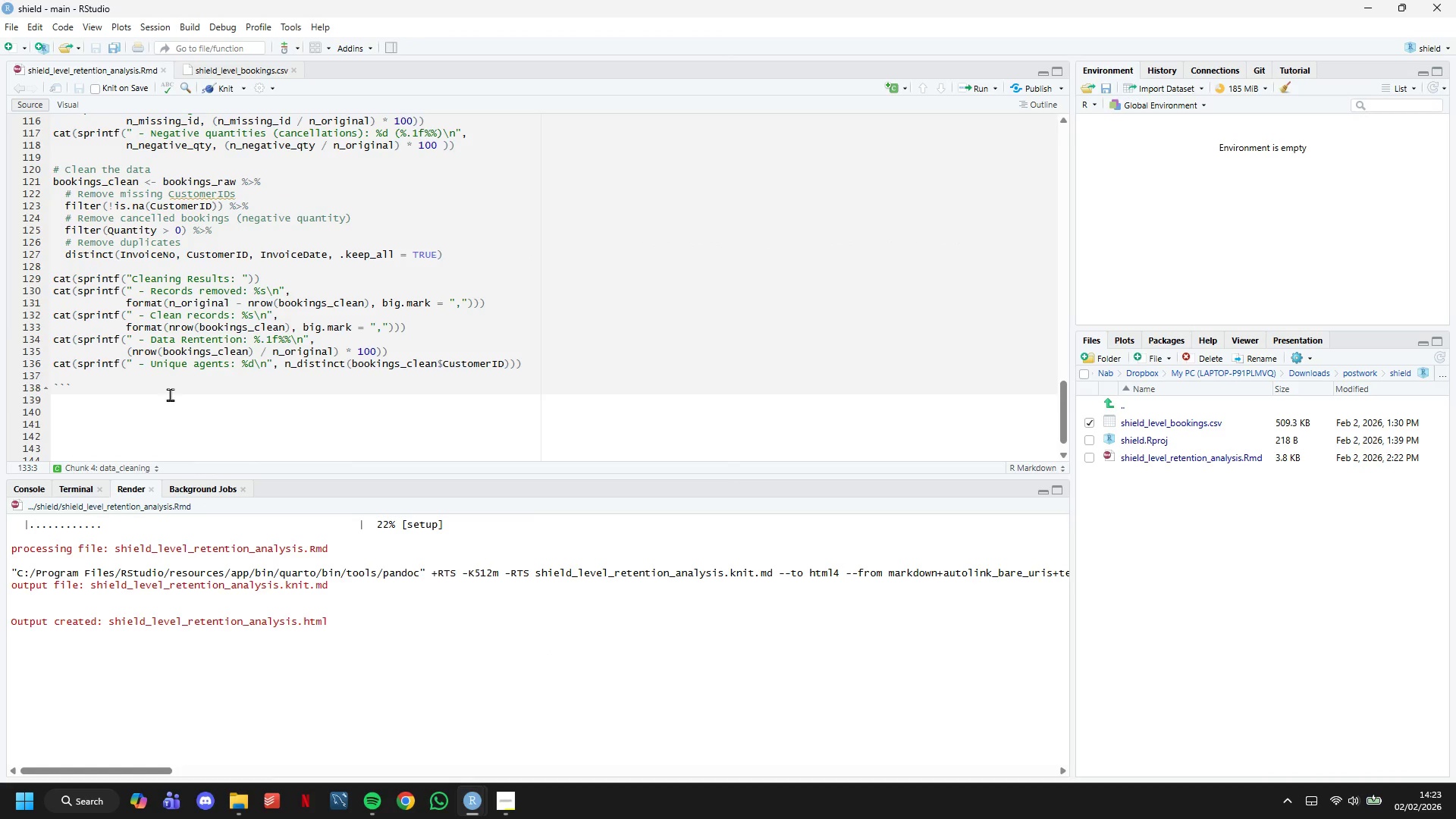 
left_click([170, 394])
 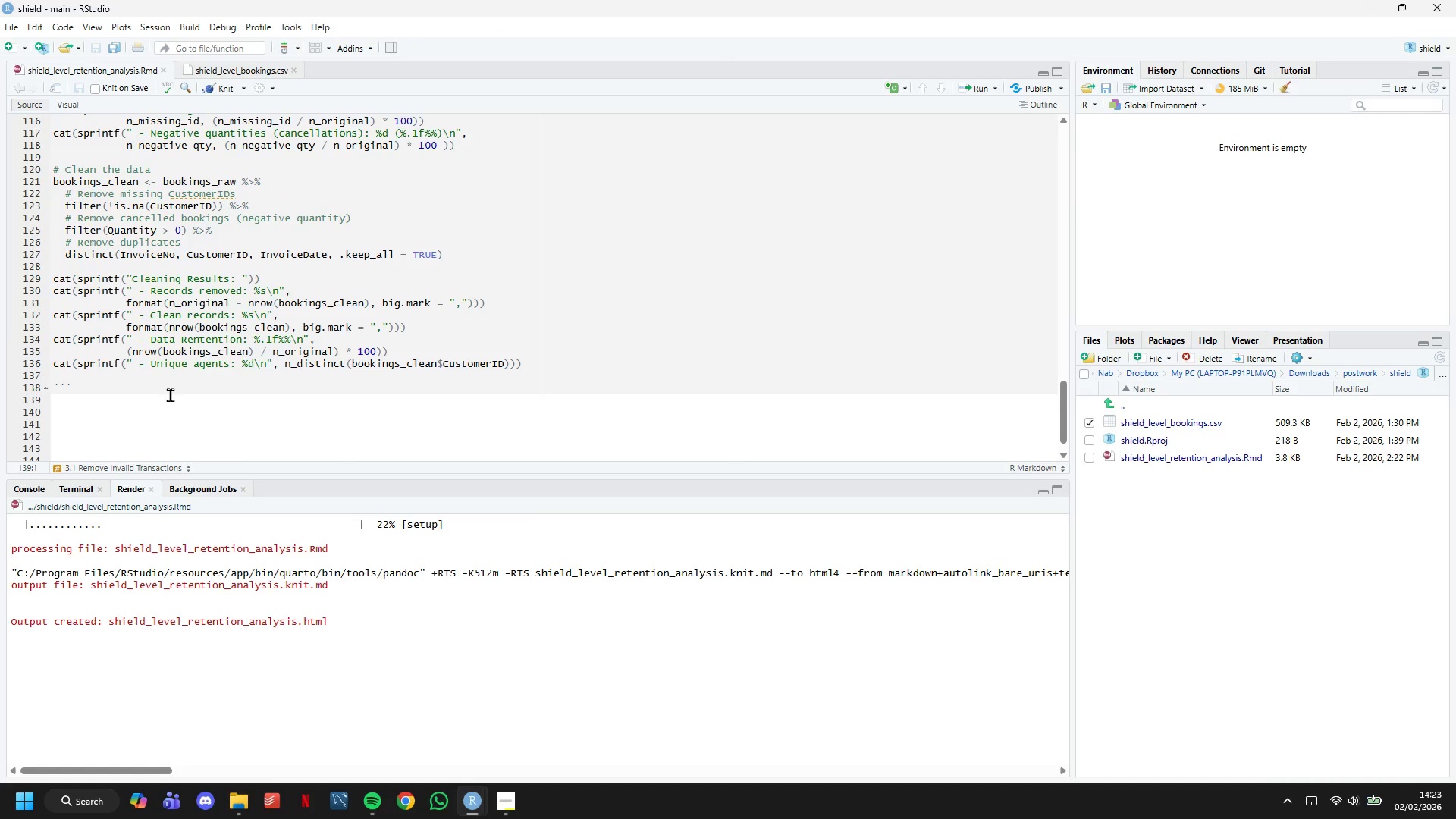 
key(Enter)
 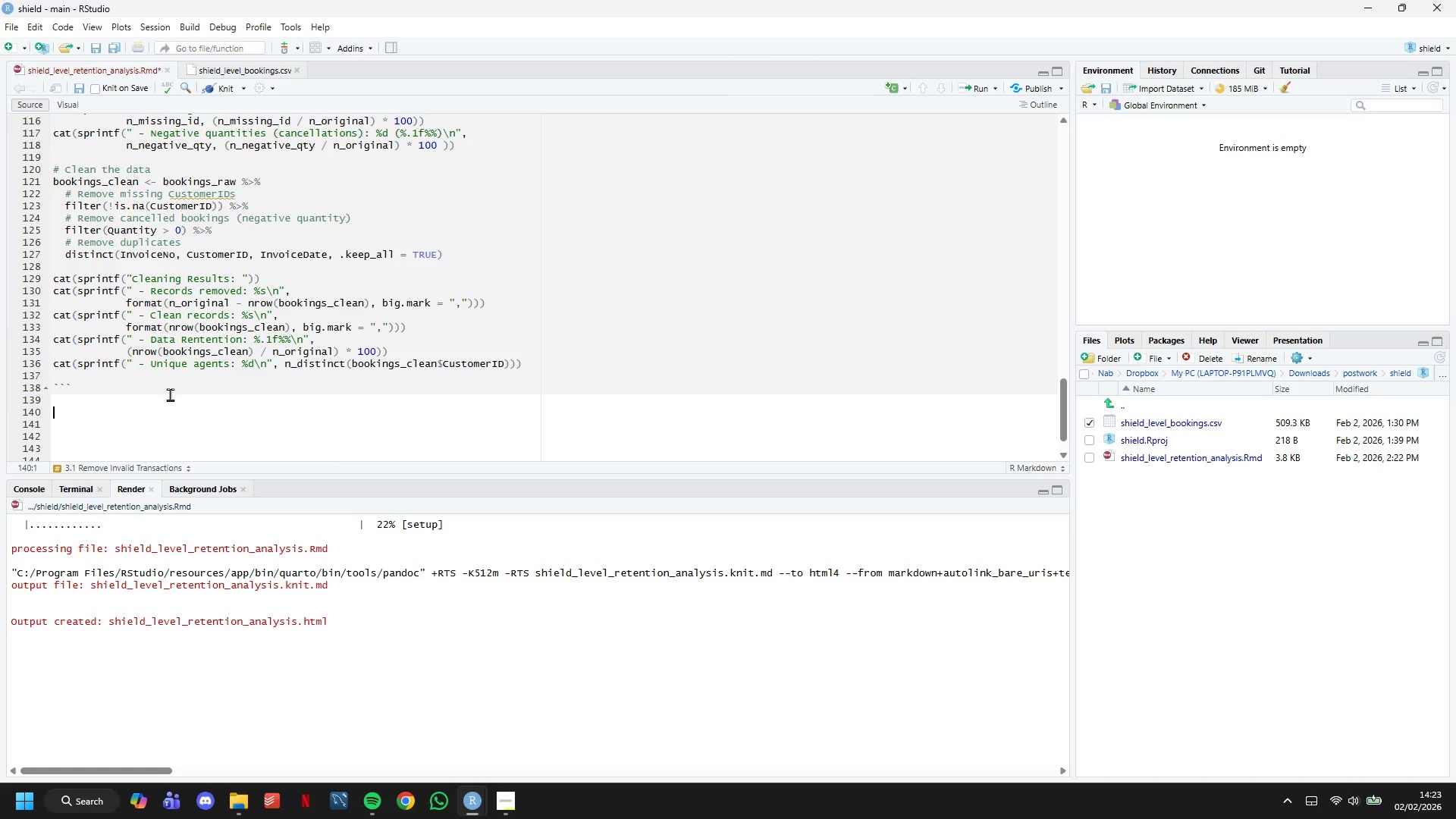 
type(## 3.2 Filter to 12-18 Month Windows)
key(Backspace)
 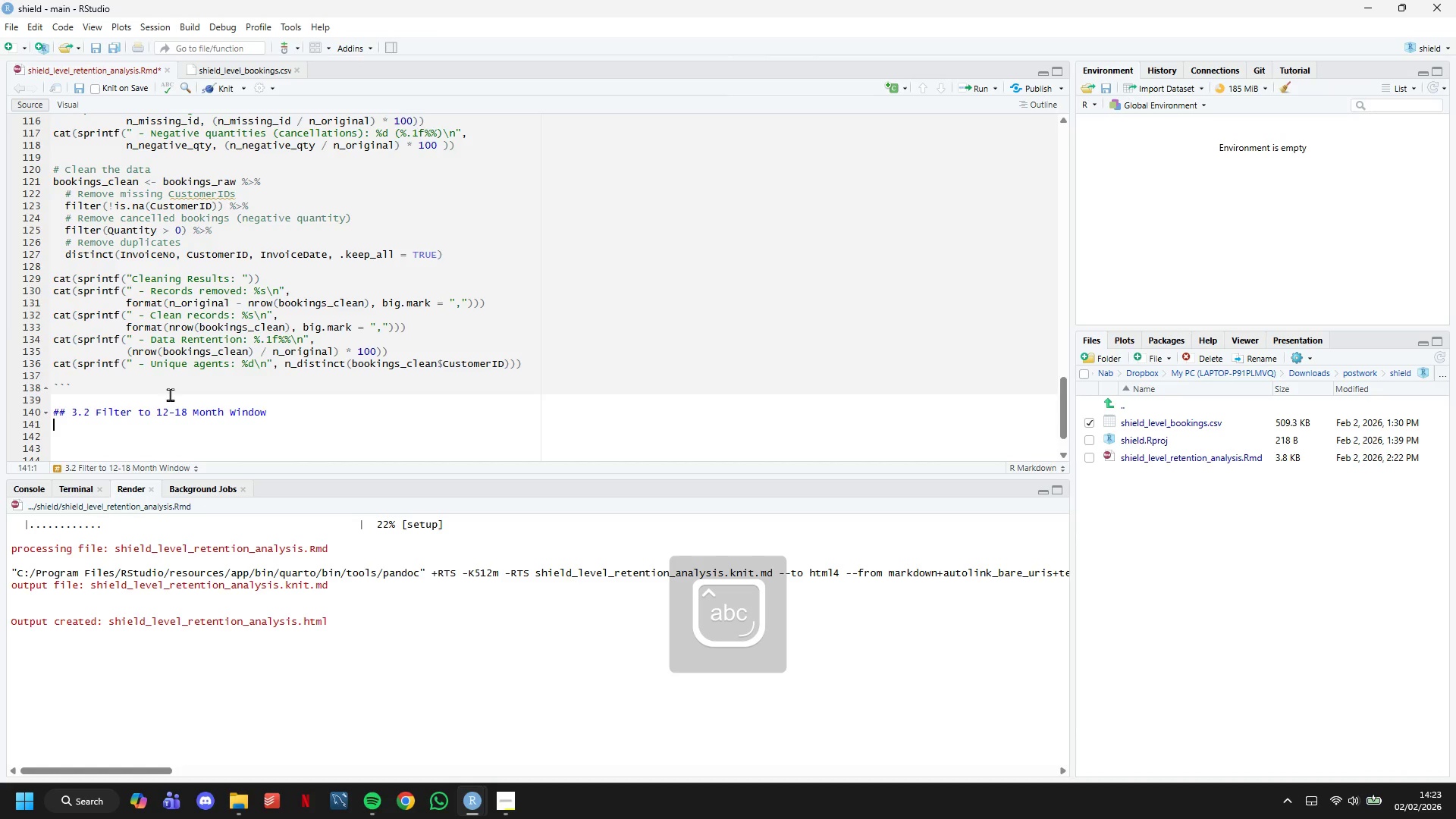 
key(Enter)
 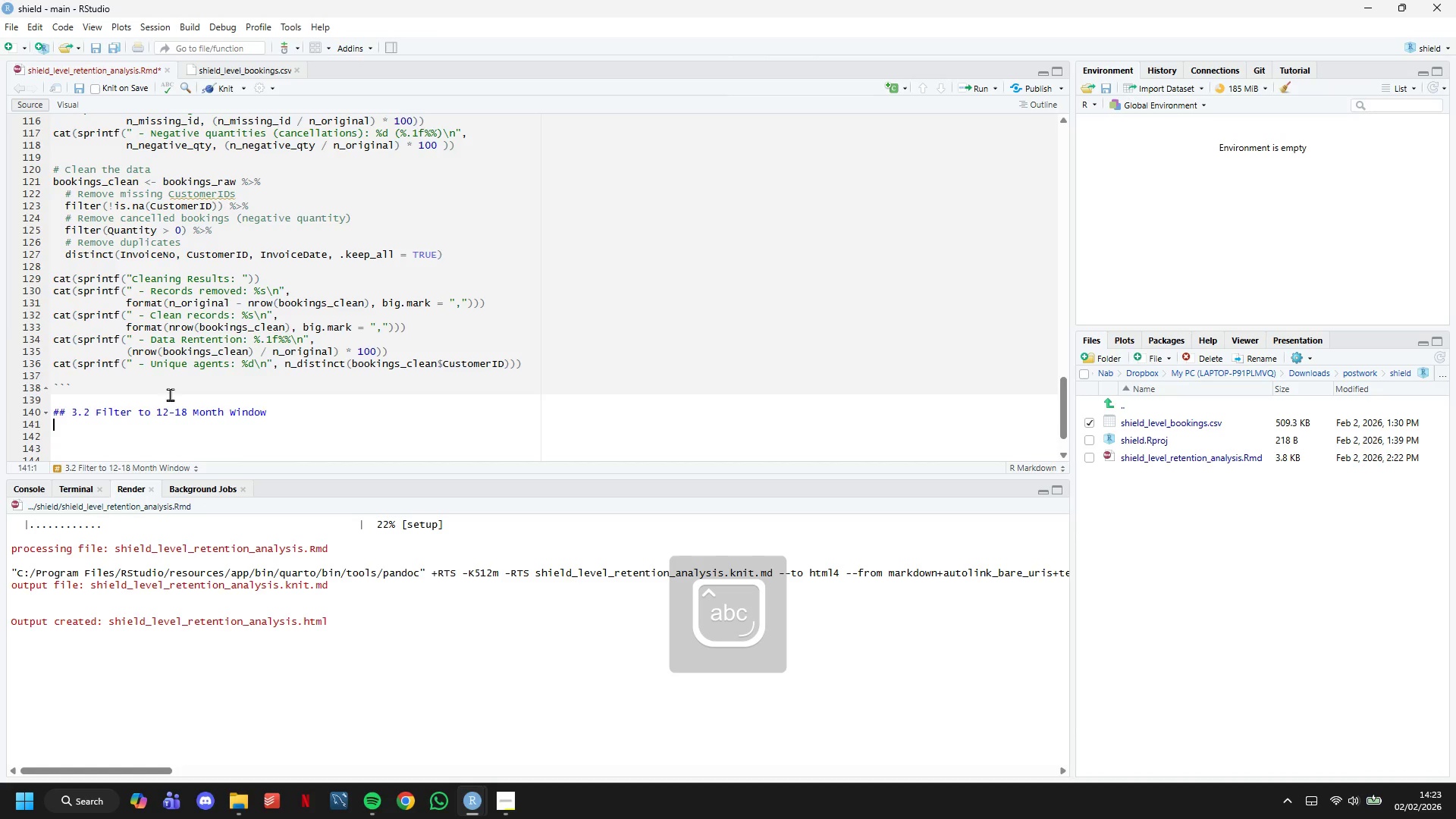 
key(Enter)
 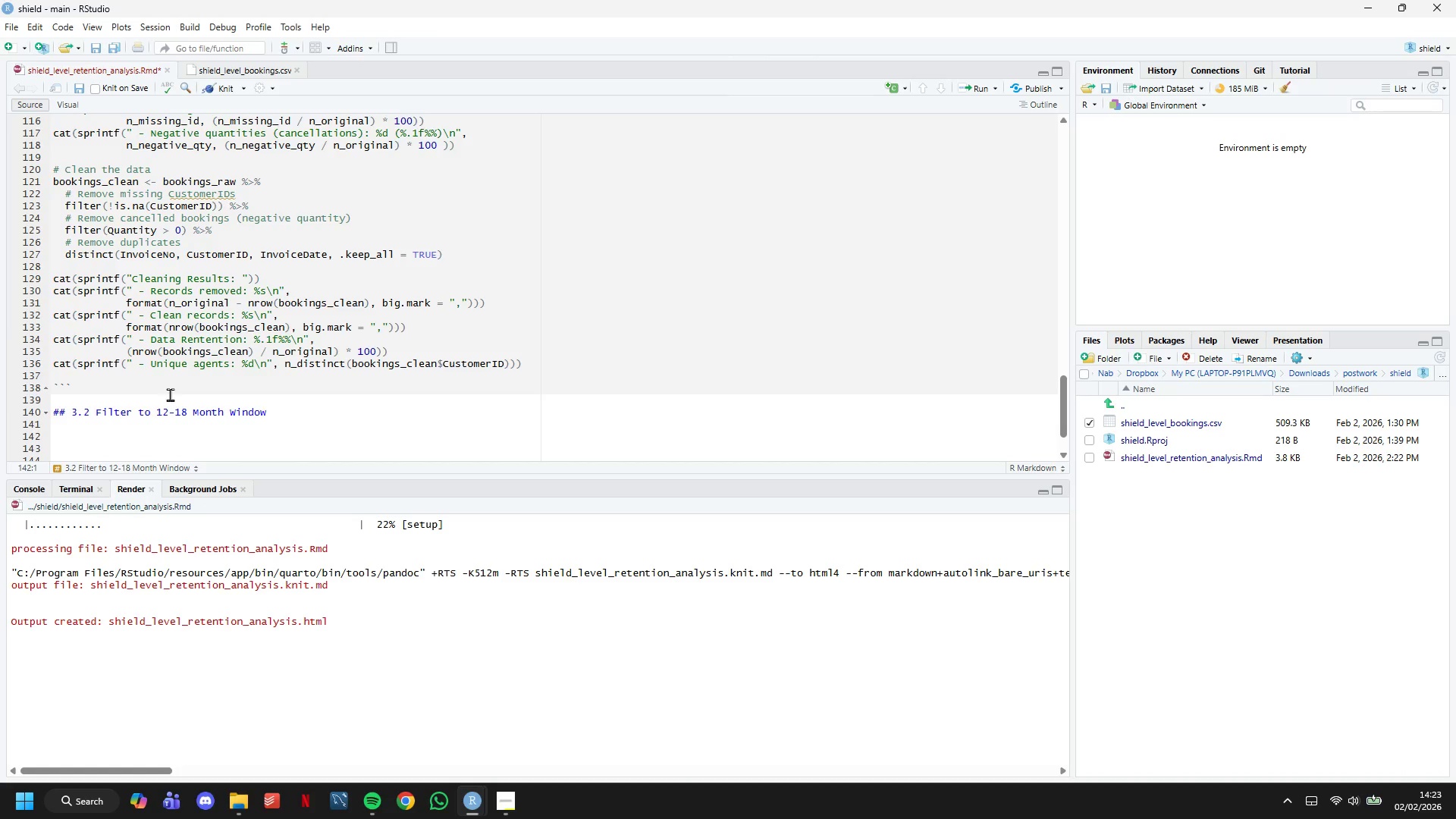 
key(Backquote)
 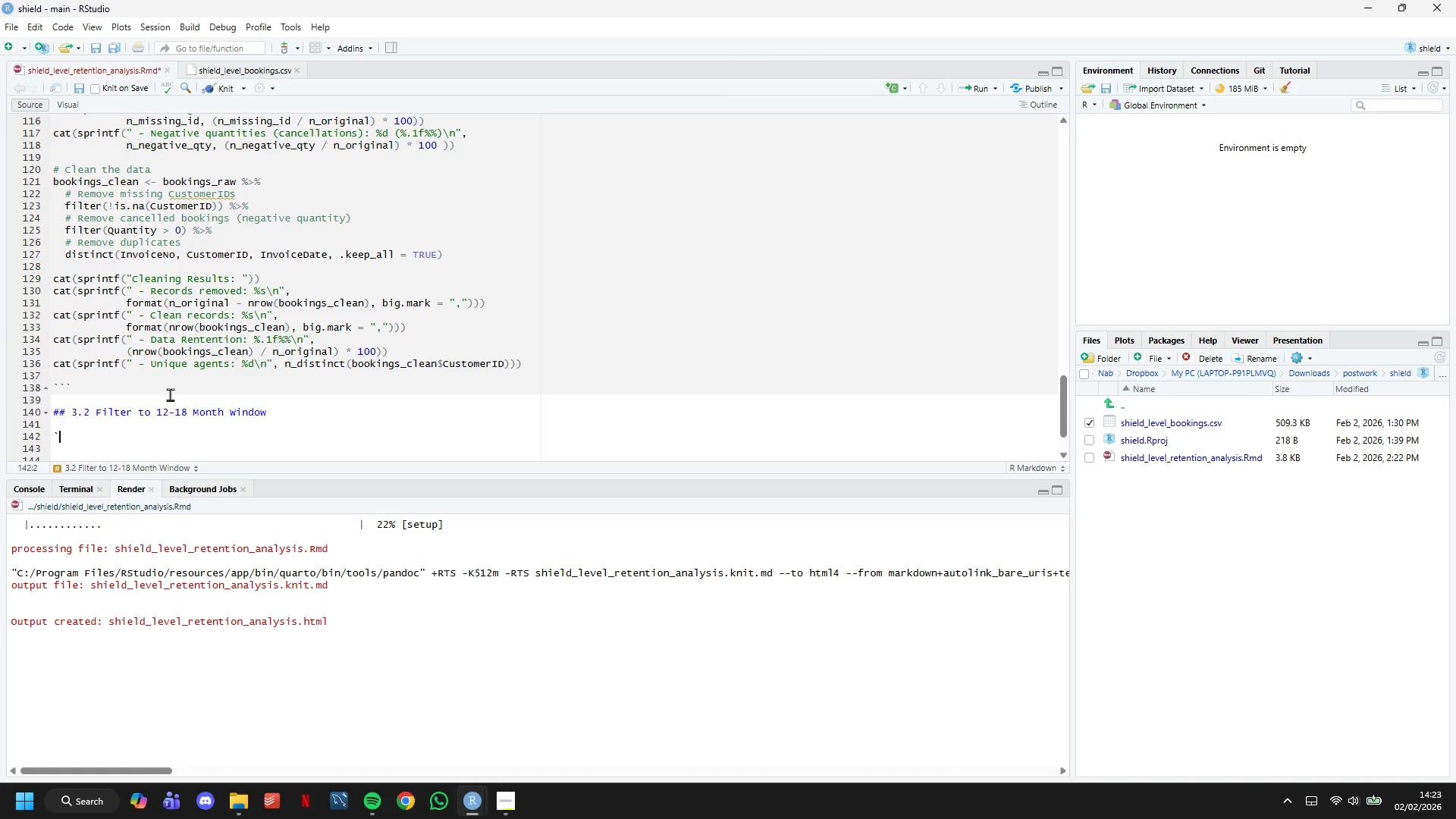 
key(Backquote)
 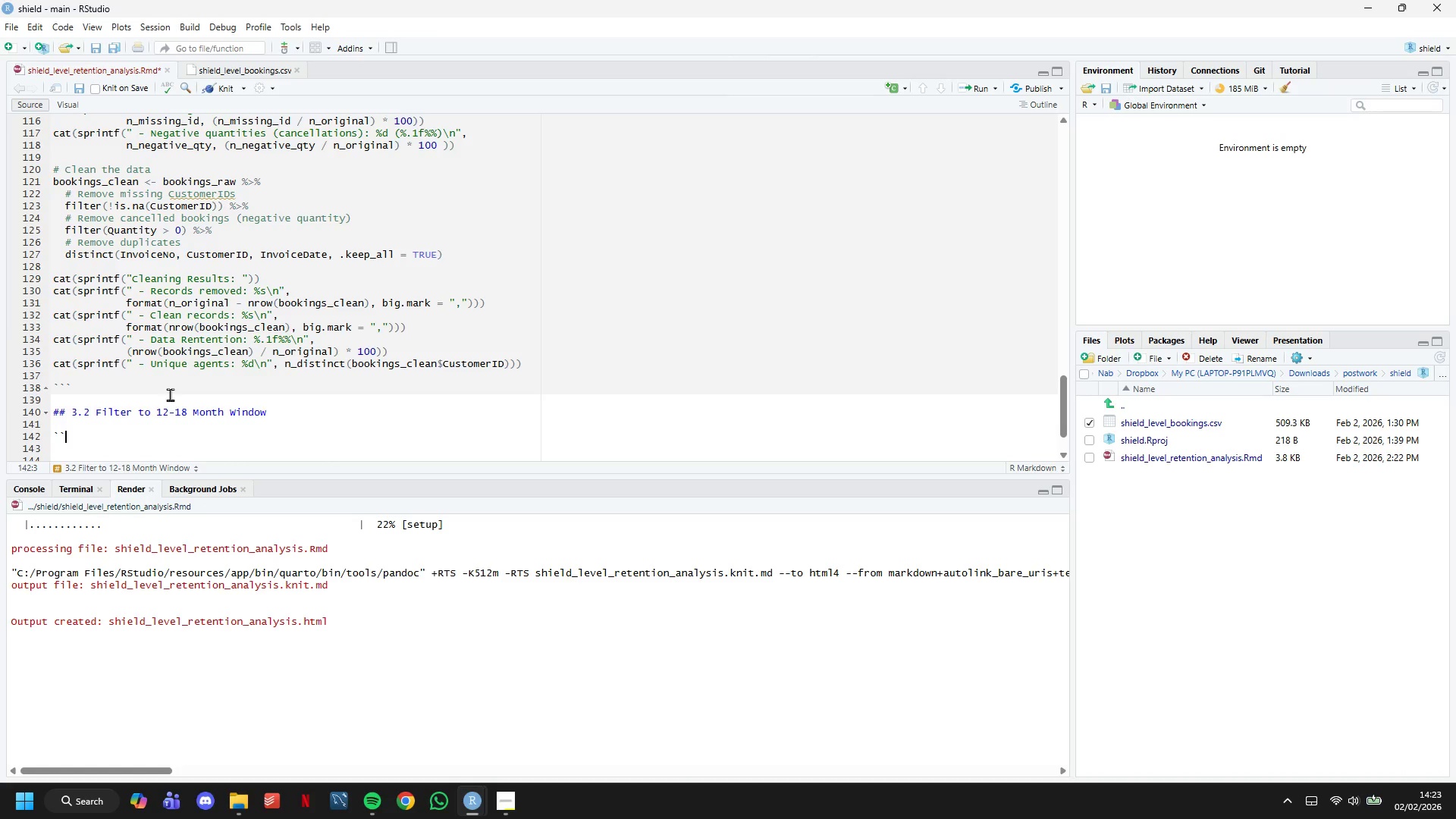 
key(Backquote)
 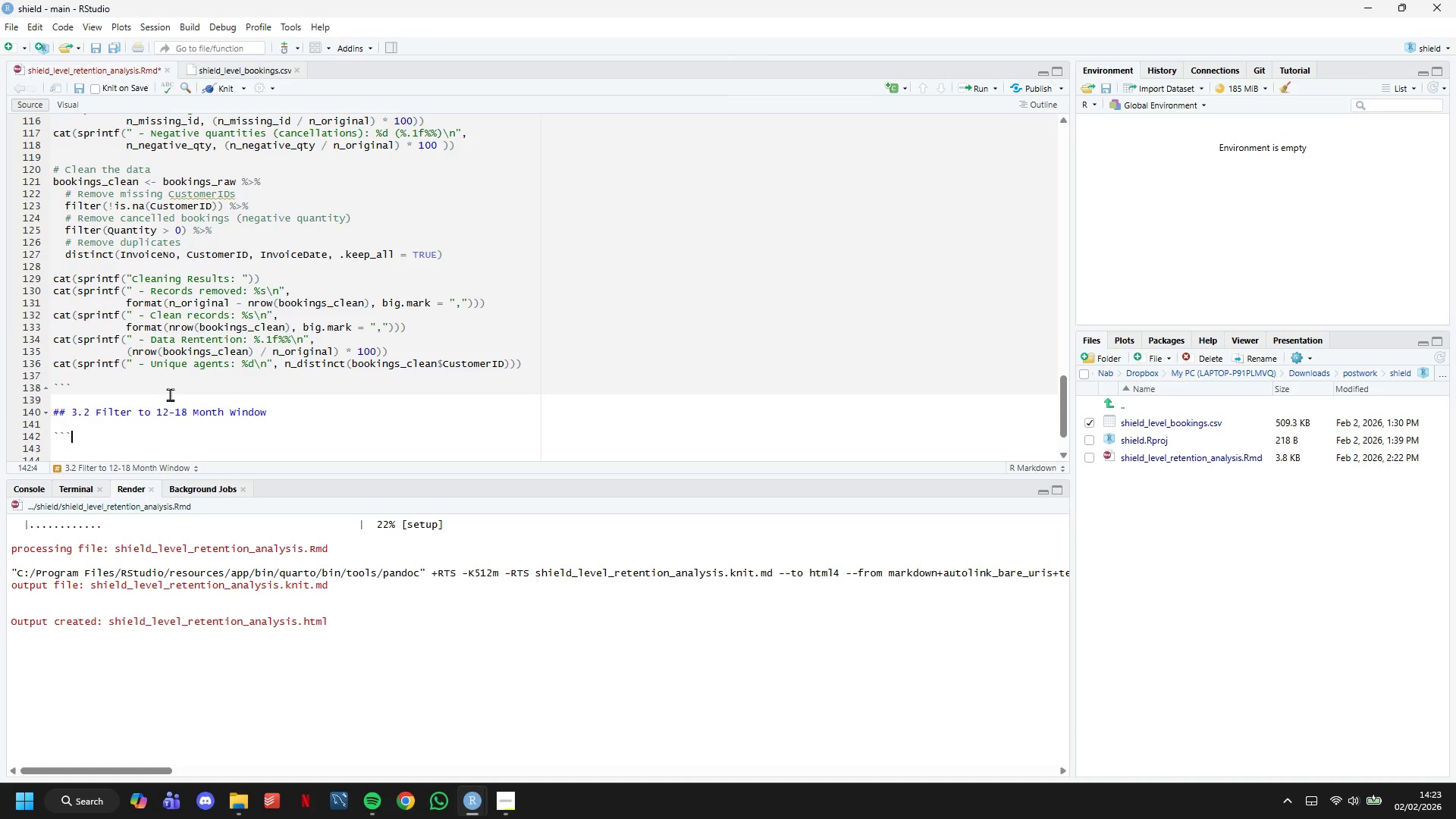 
key(Enter)
 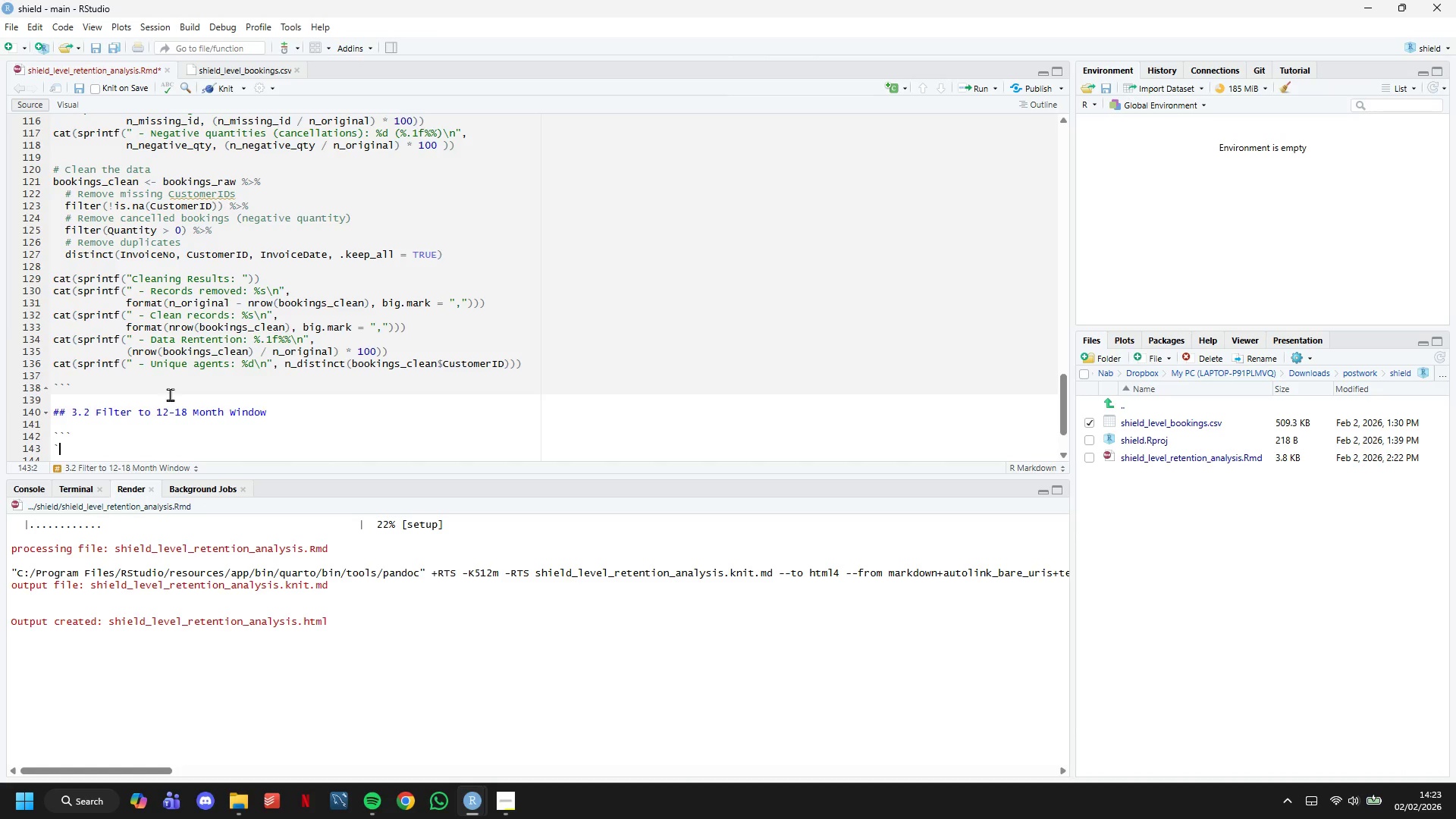 
key(Backquote)
 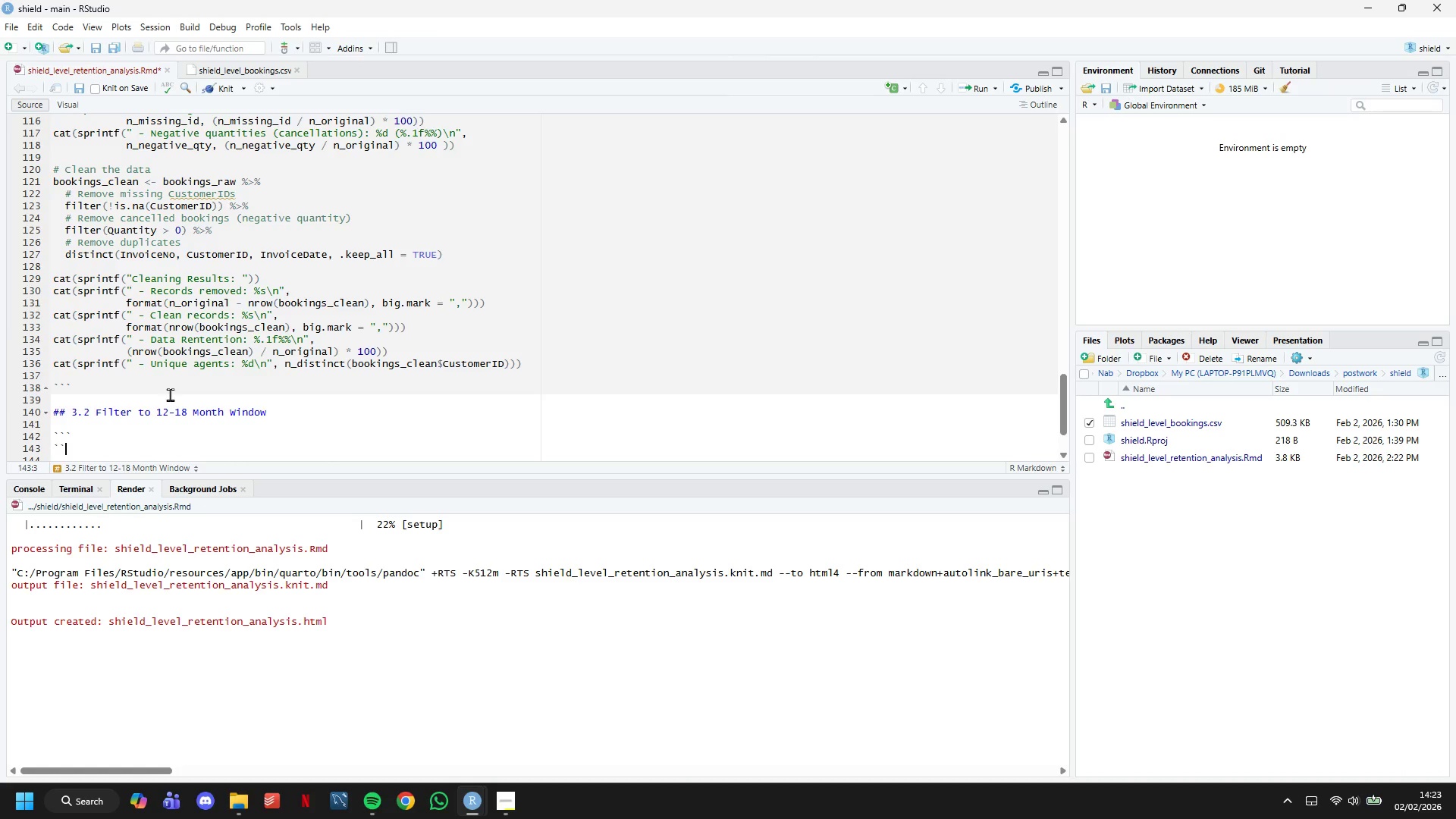 
key(Backquote)
 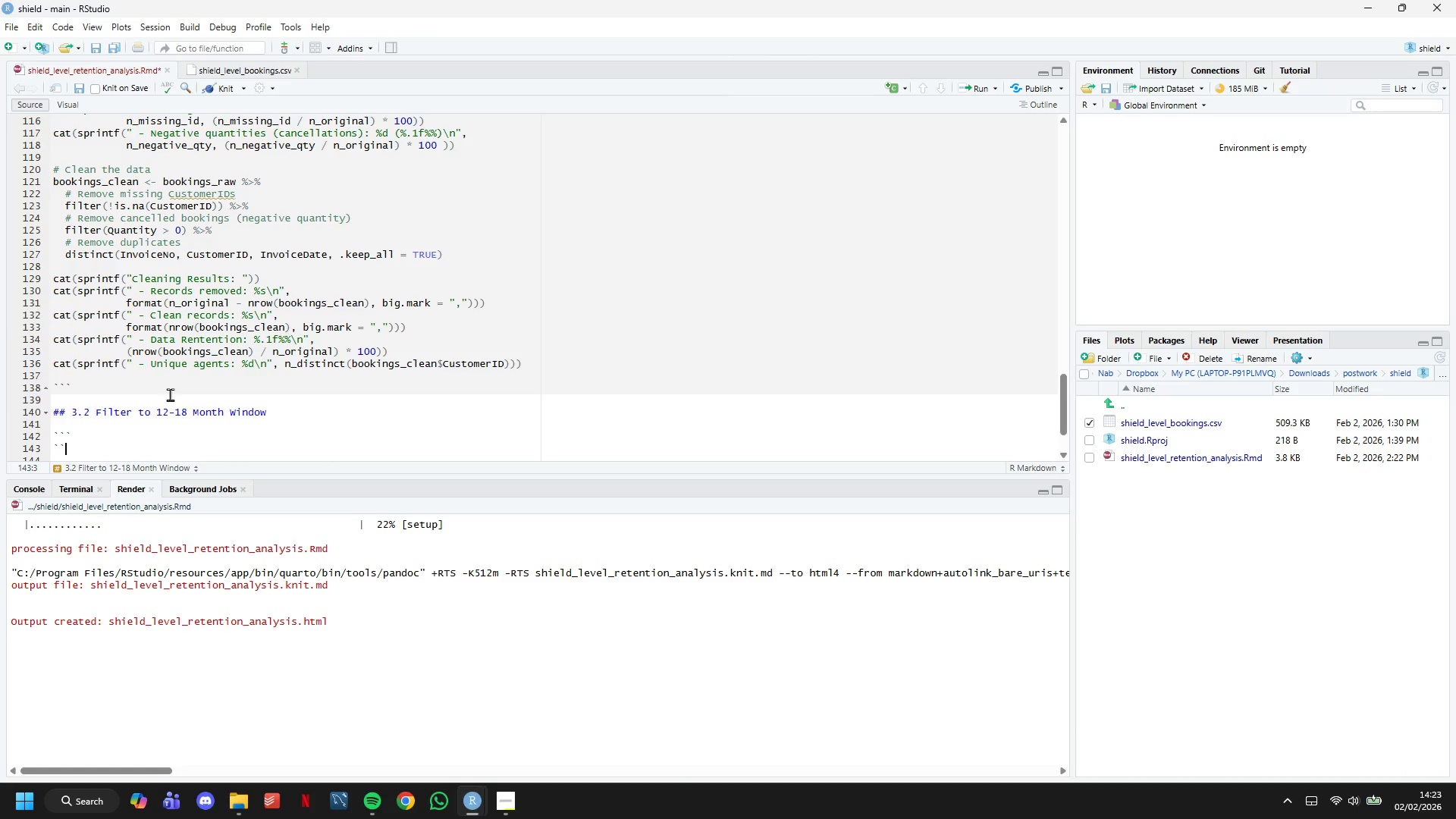 
key(Backquote)
 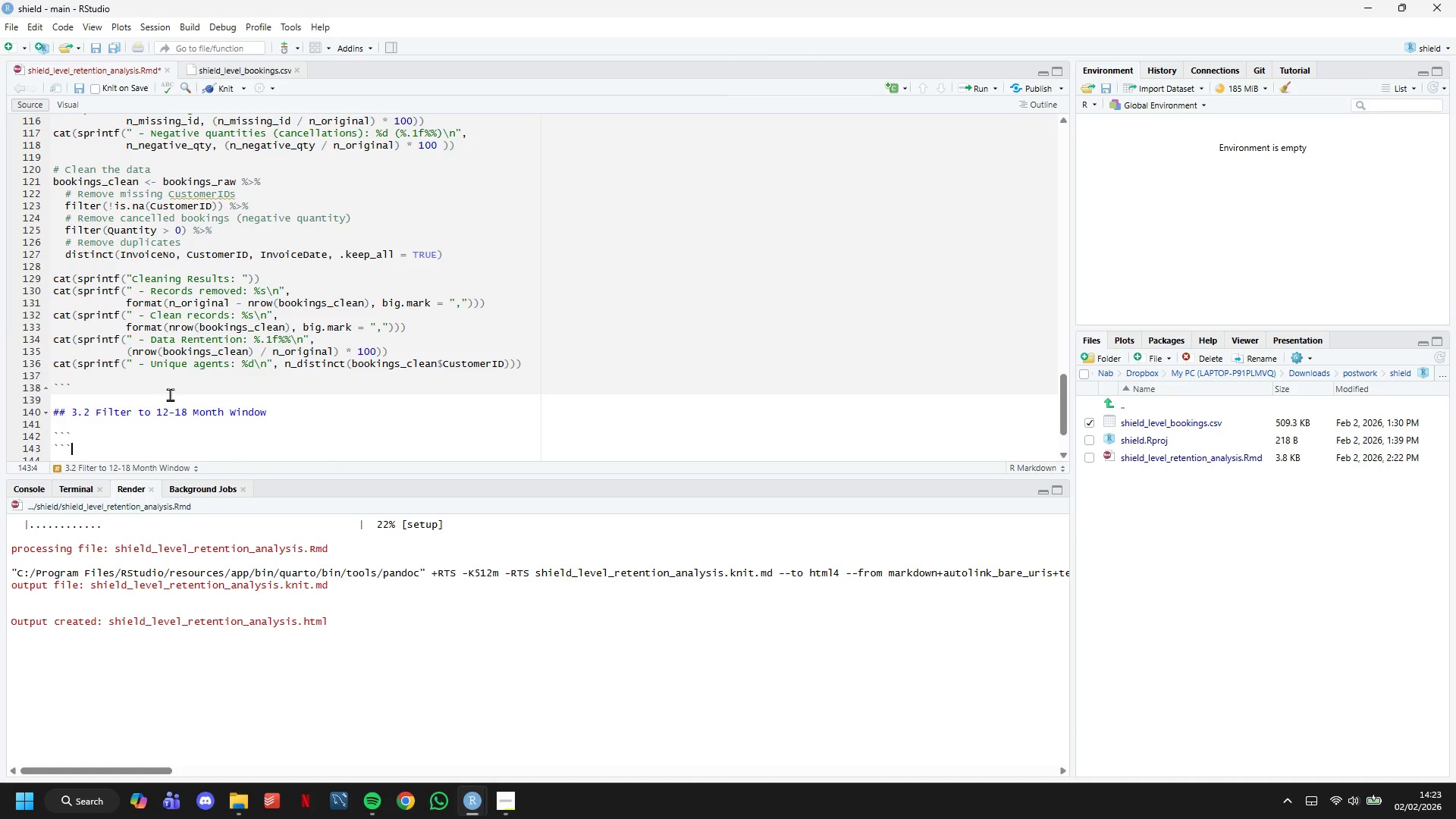 
key(ArrowUp)
 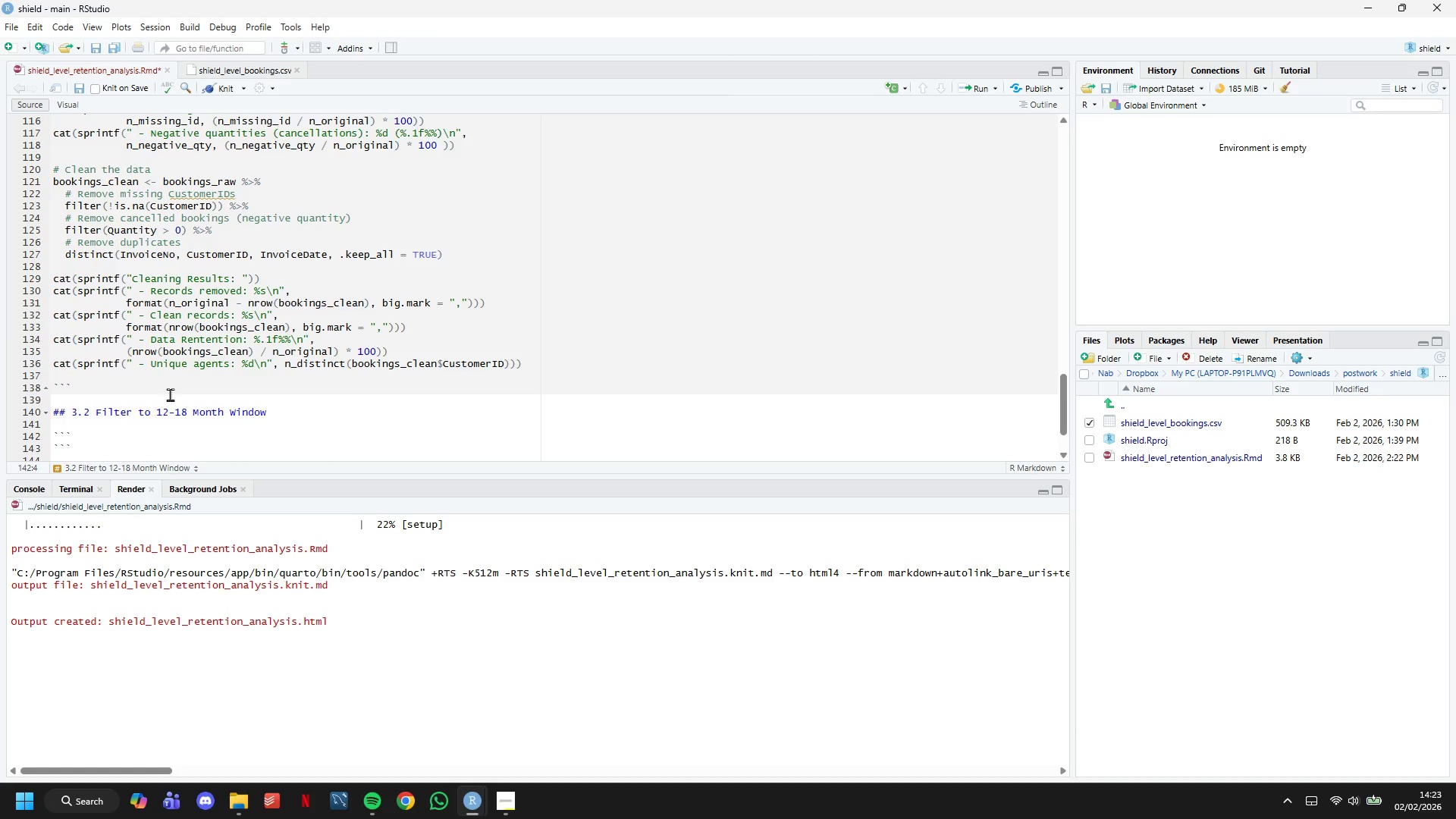 
type( { )
key(Backspace)
type(r filter_window)
 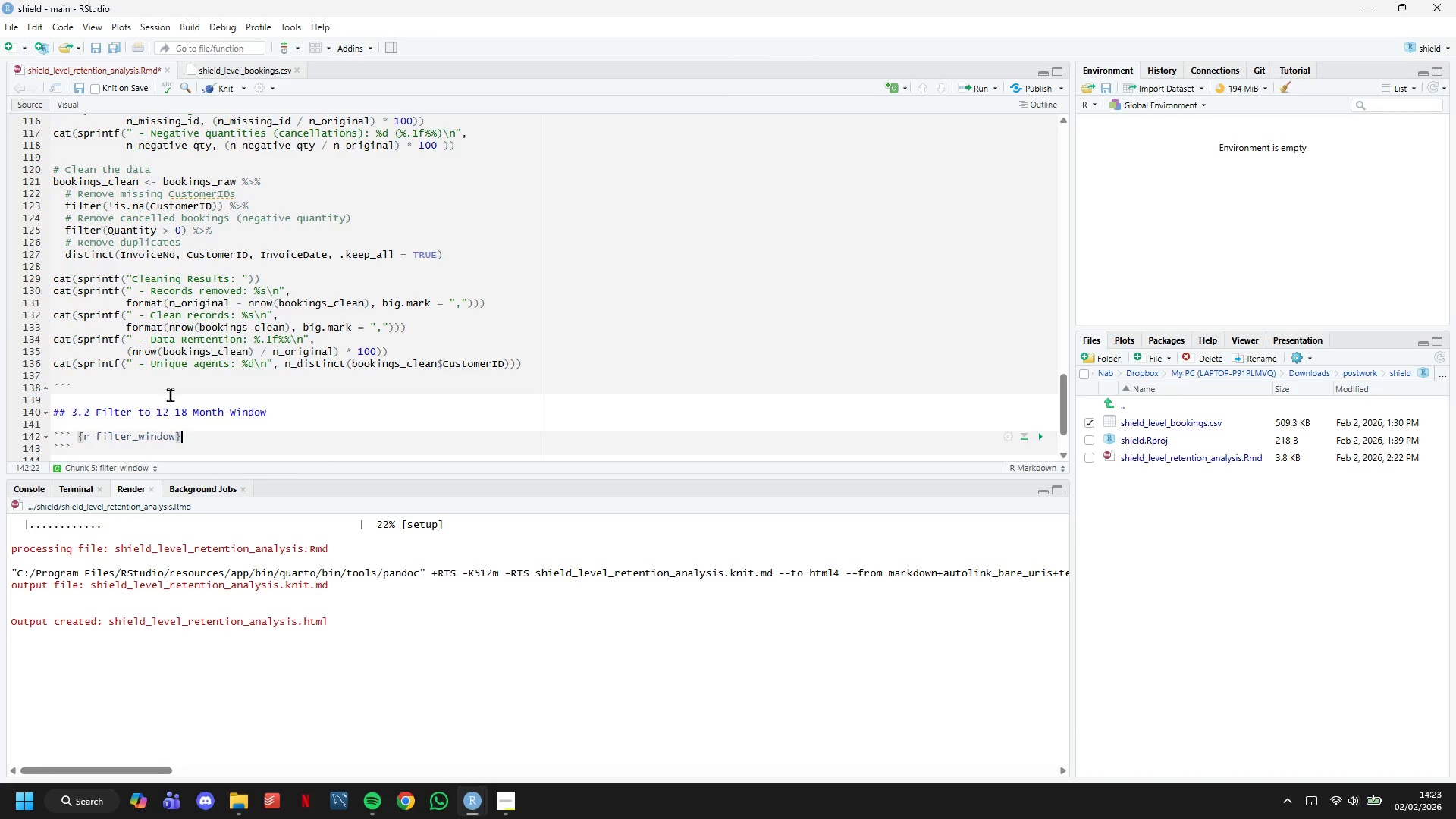 
 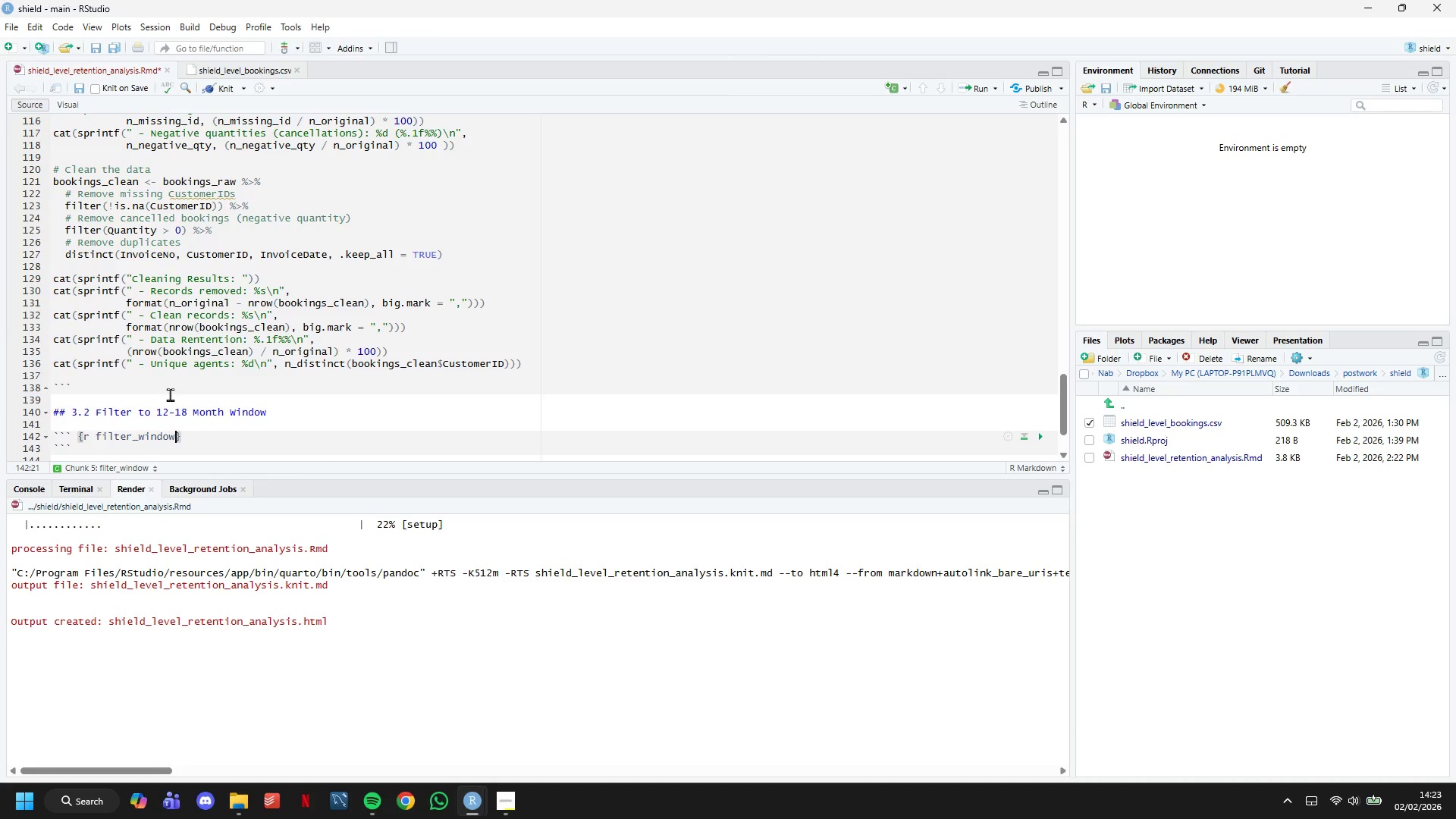 
key(ArrowRight)
 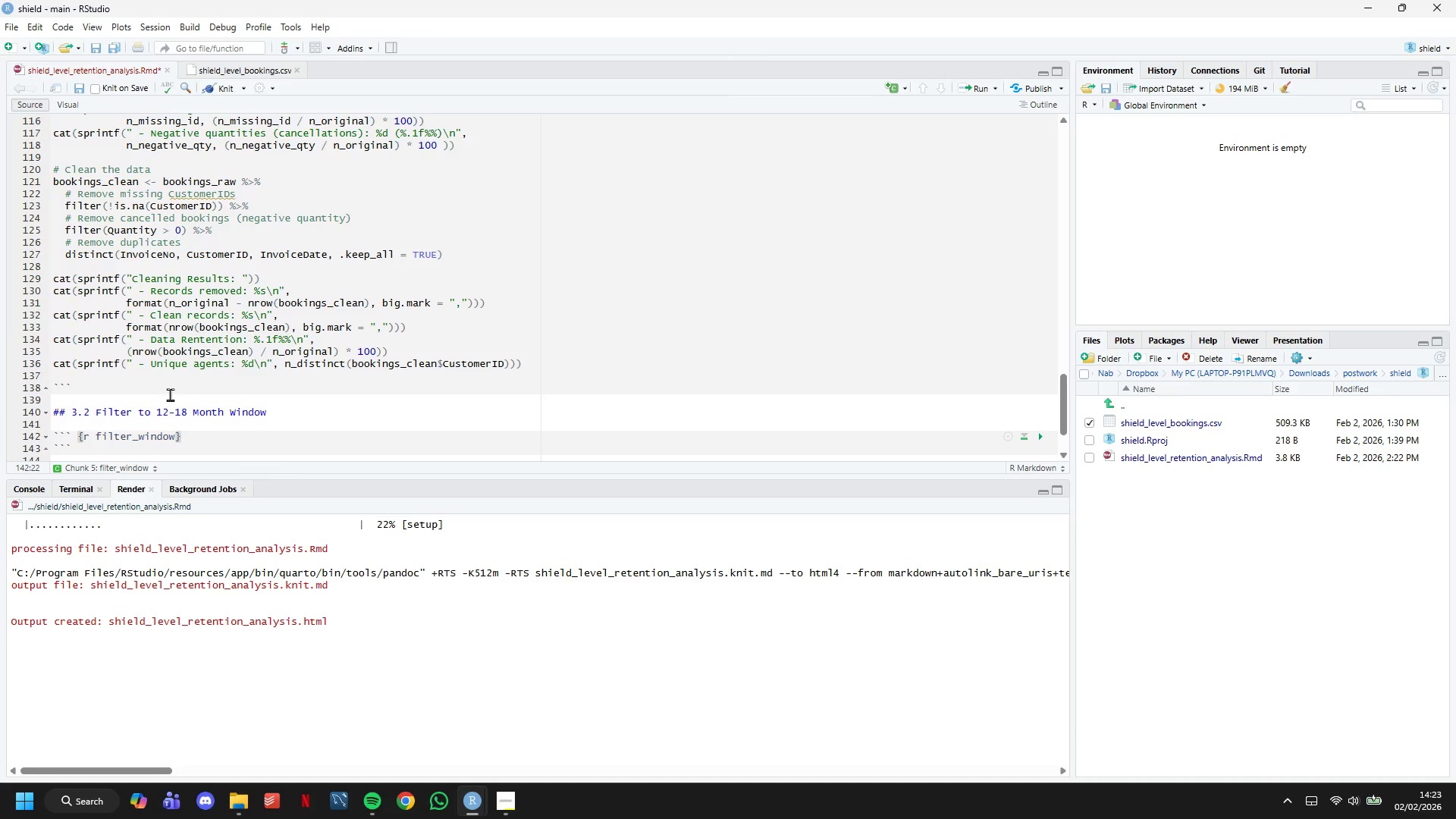 
key(Enter)
 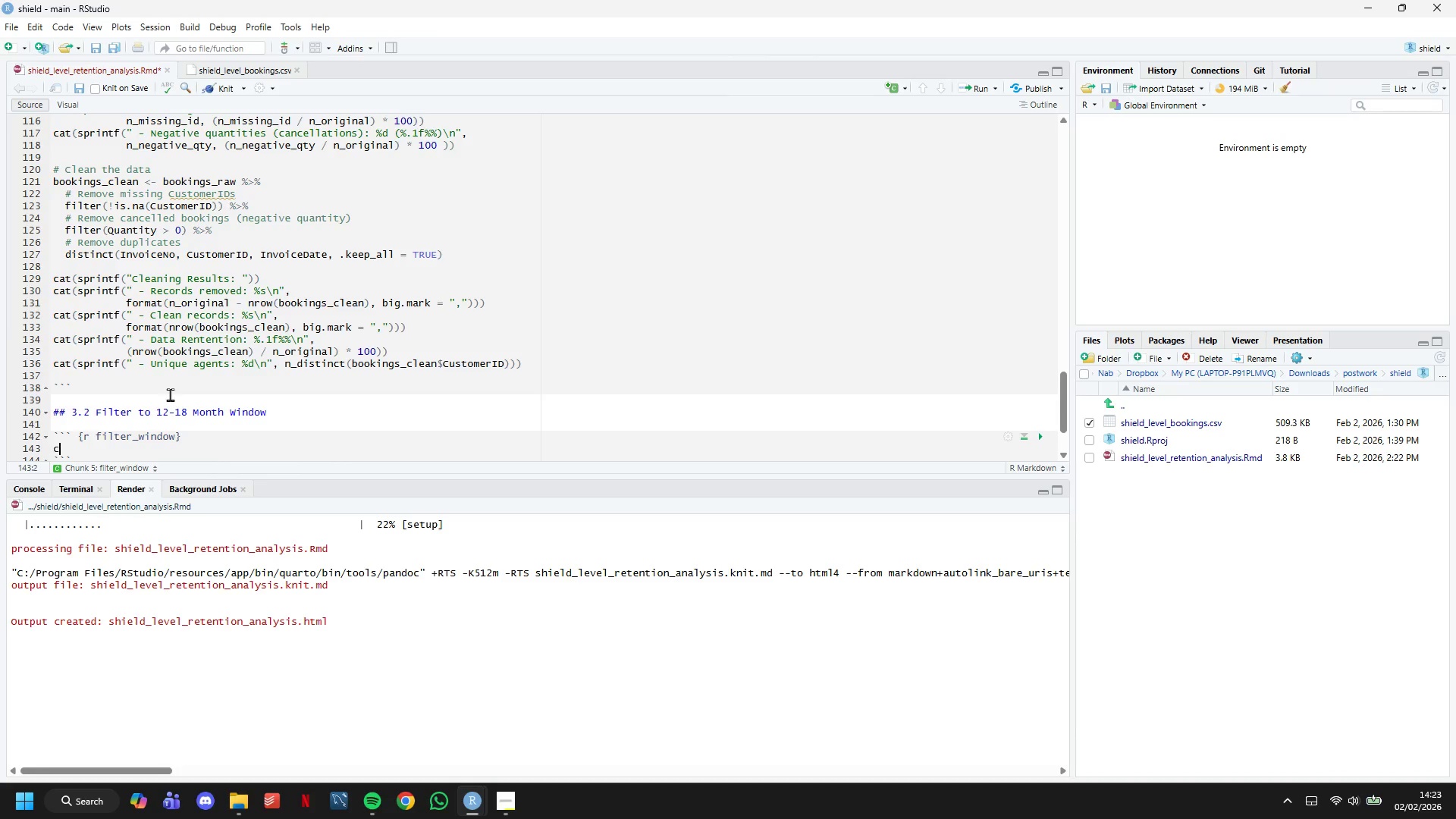 
type(cat)"===)
key(Backspace)
key(Backspace)
key(Backspace)
key(Backspace)
key(Backspace)
type(("=== FILTERING TO CONTINOUS WINDOWS === )
key(Backspace)
 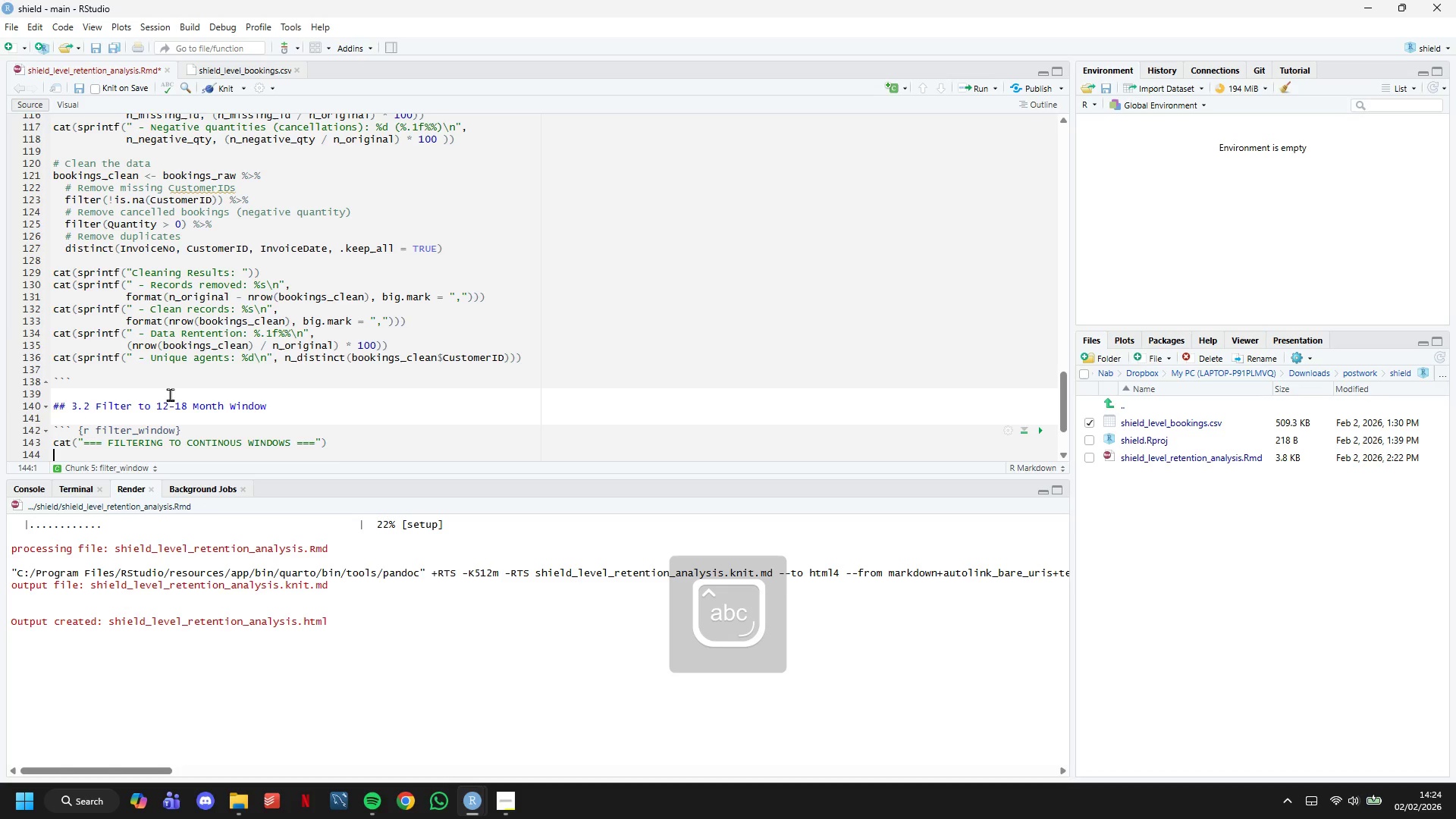 
 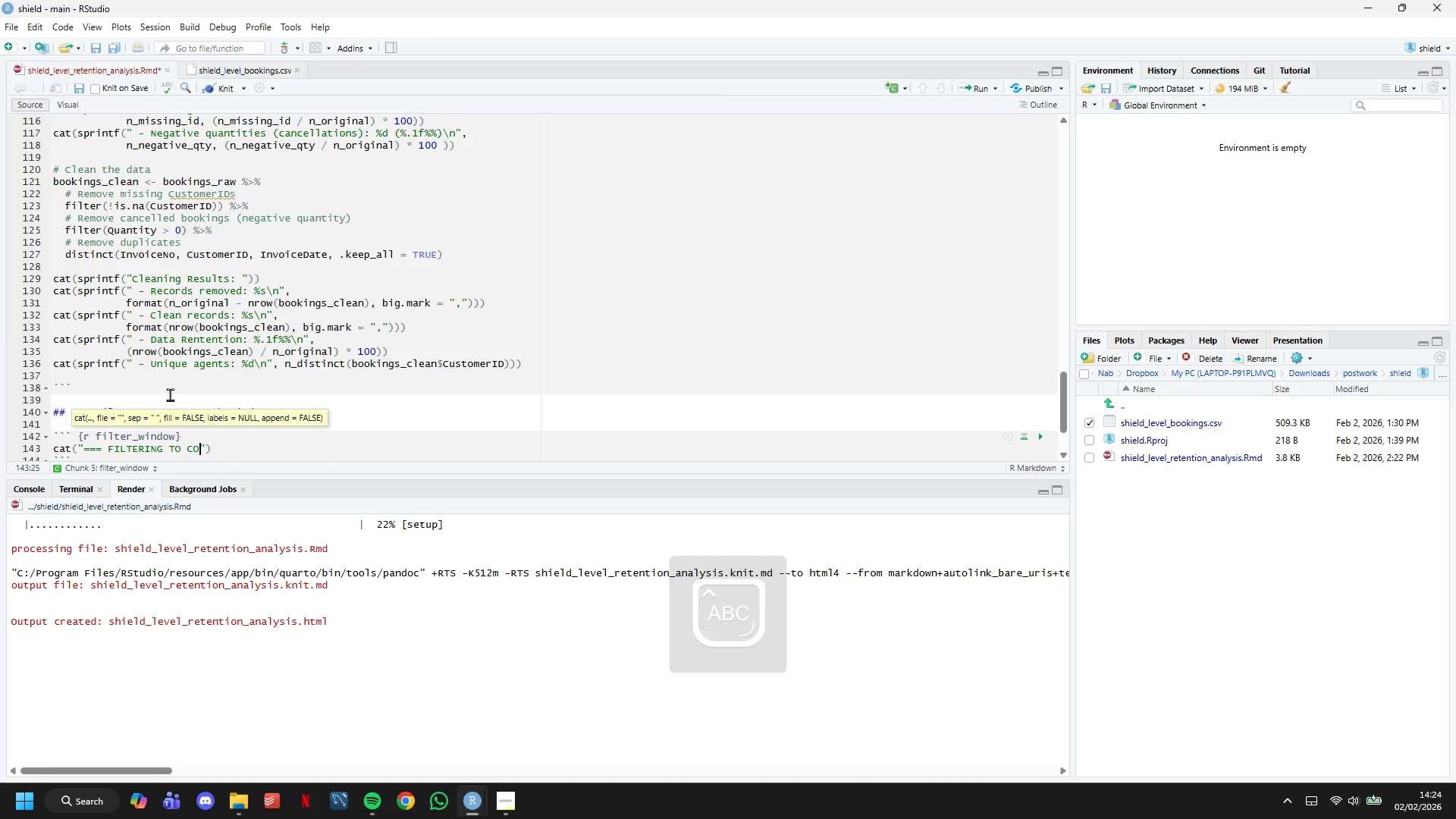 
key(ArrowRight)
 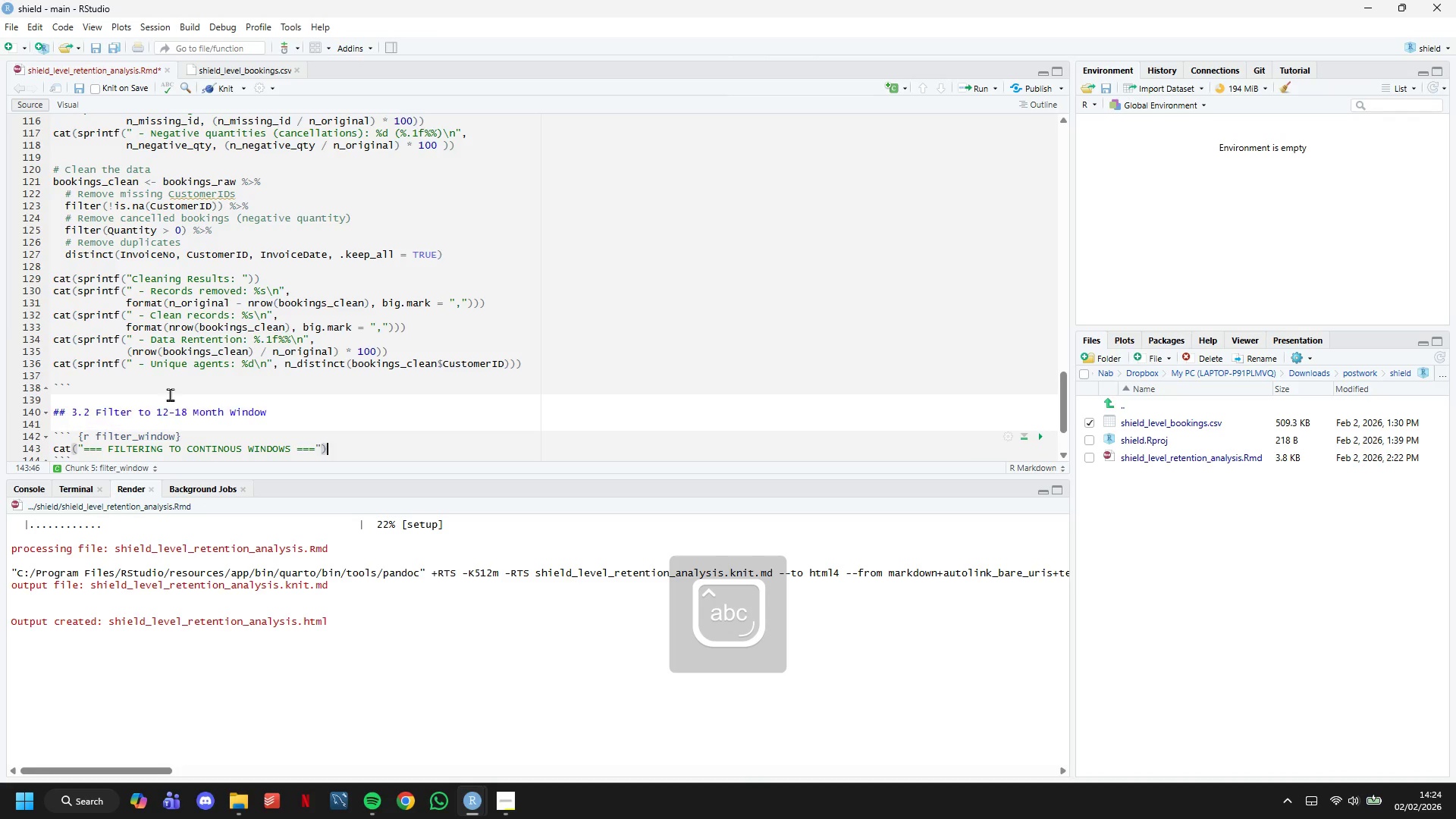 
key(ArrowRight)
 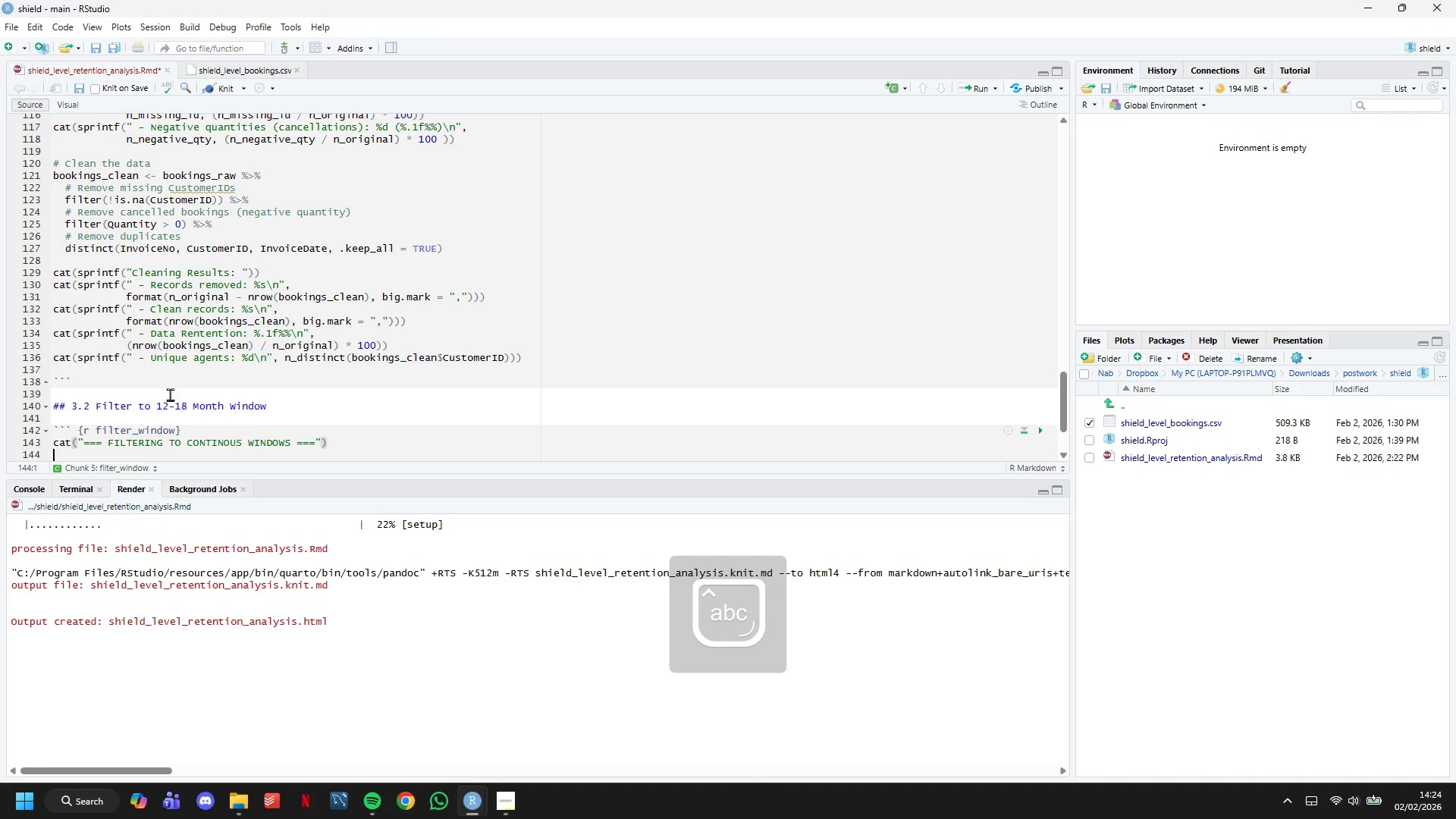 
key(Enter)
 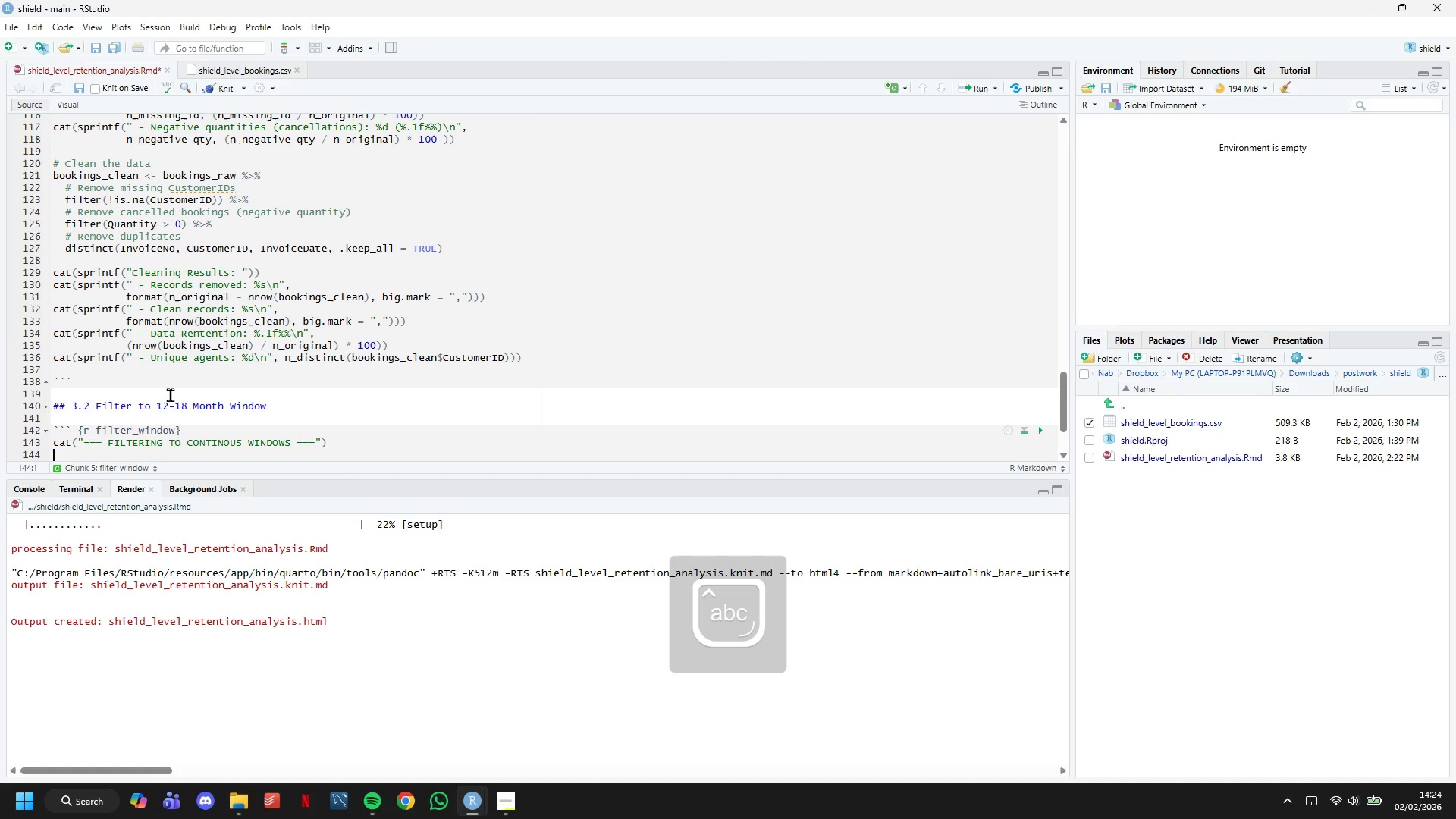 
key(Enter)
 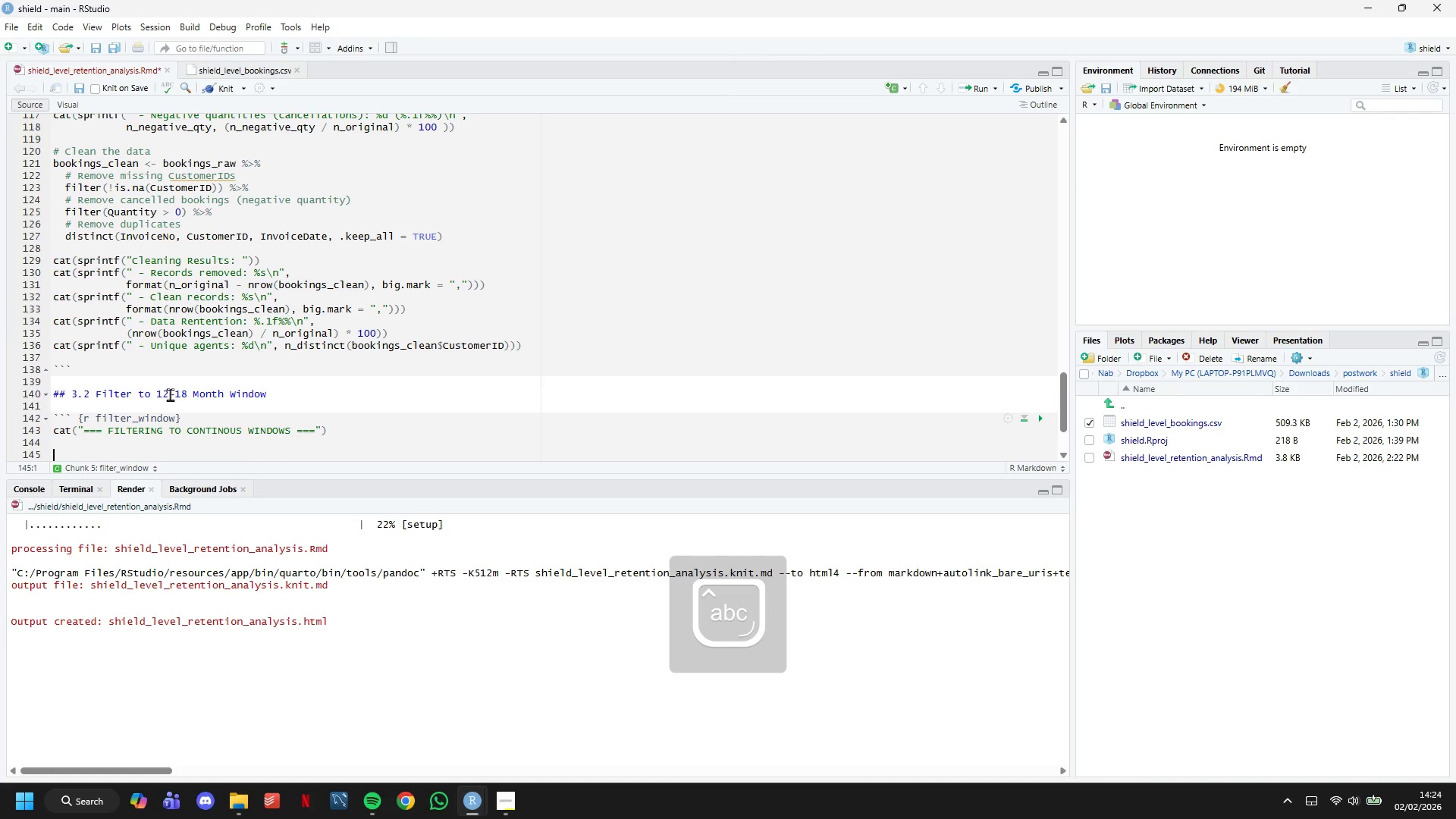 
type(# Determin)
key(Backspace)
key(Backspace)
type(ine date range)
 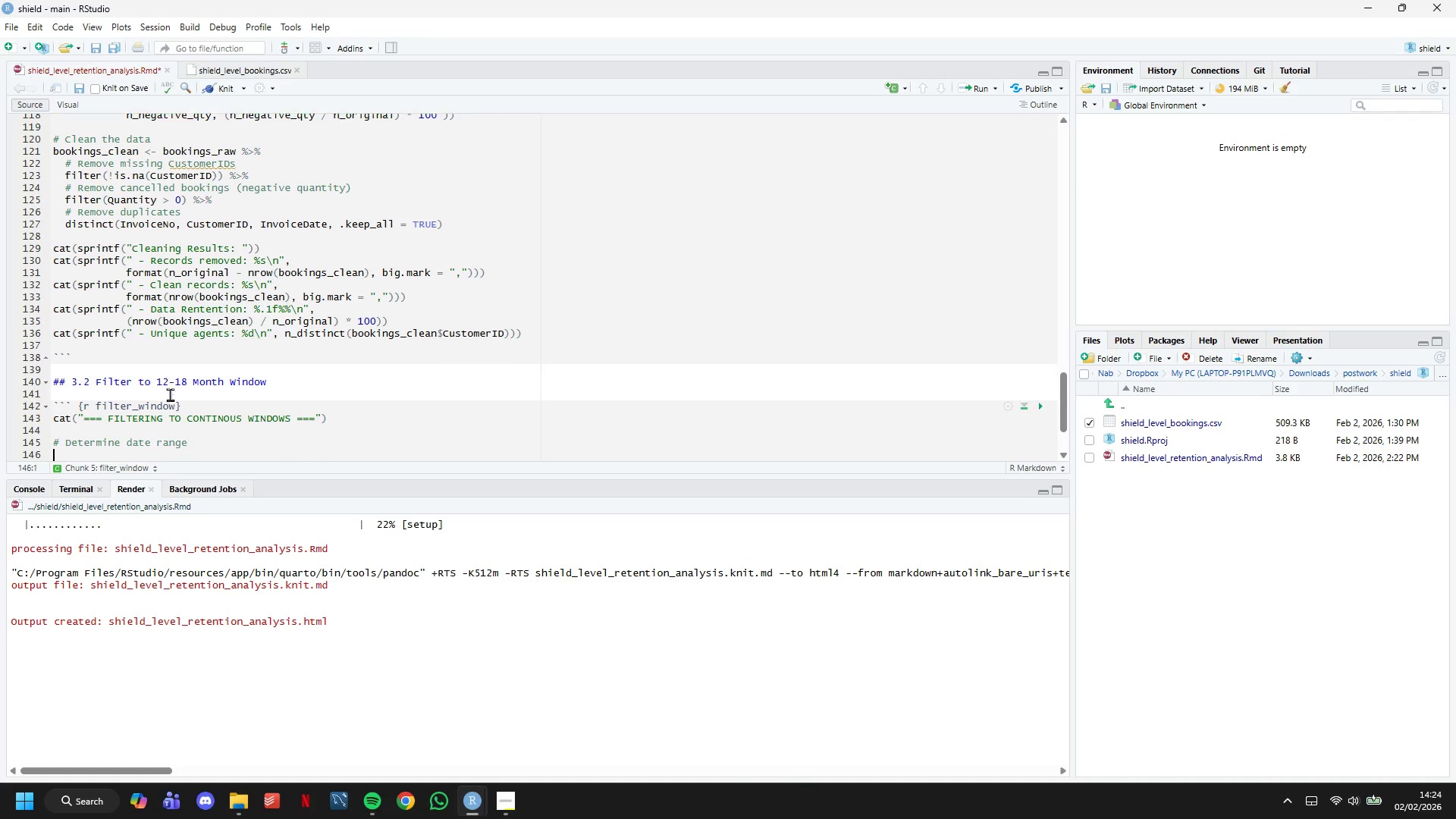 
key(Enter)
 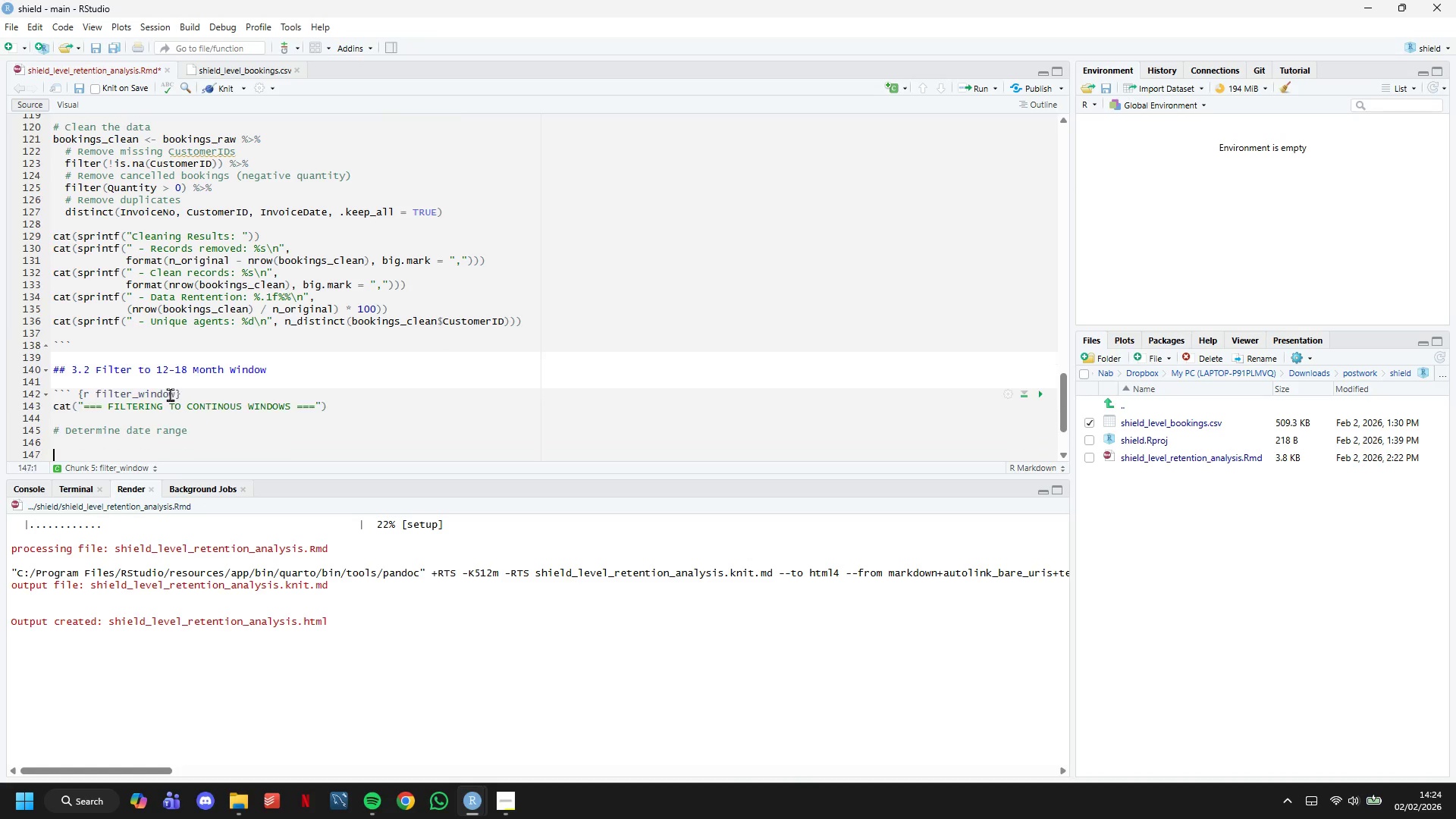 
key(Enter)
 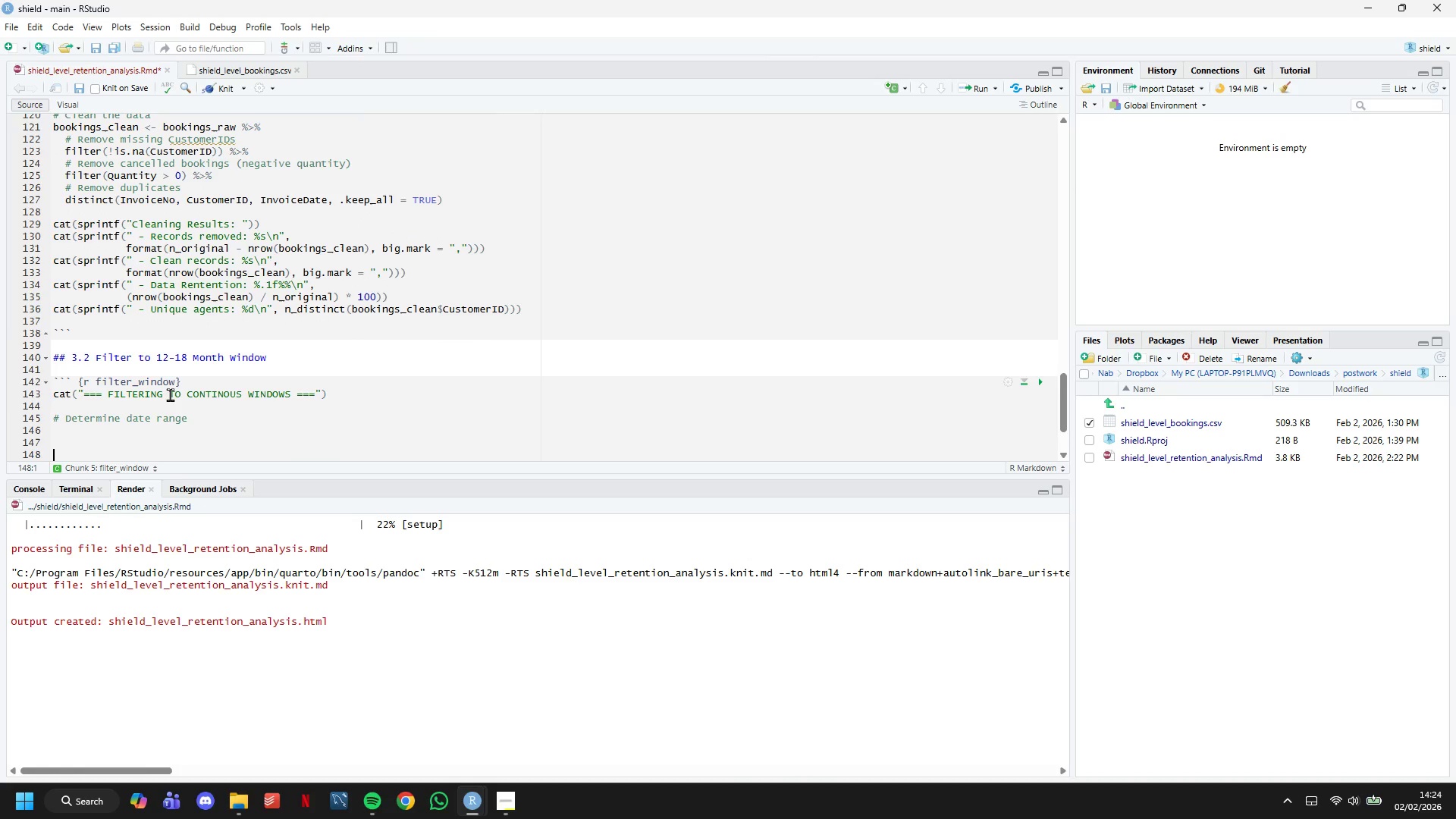 
key(Enter)
 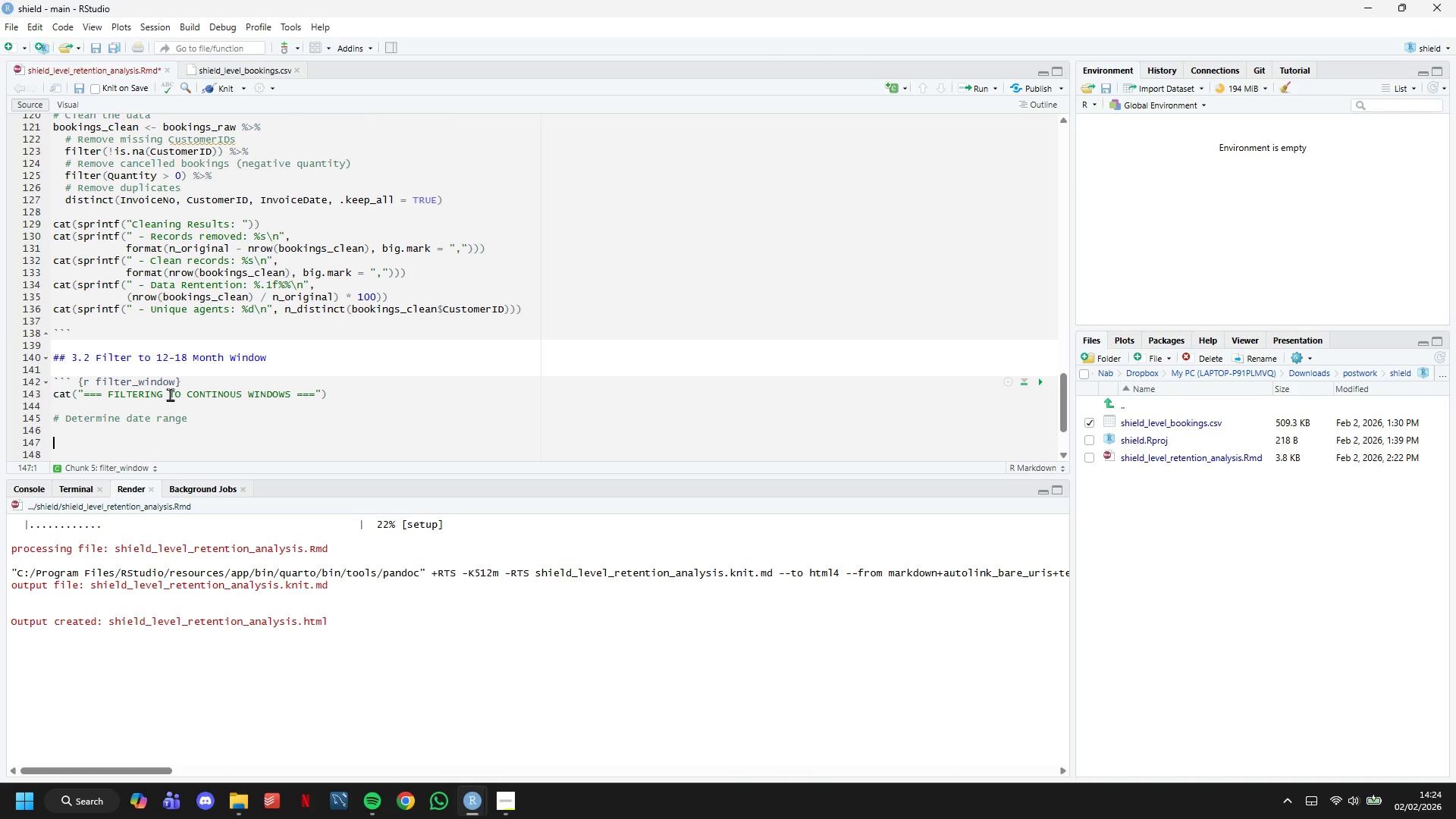 
key(ArrowUp)
 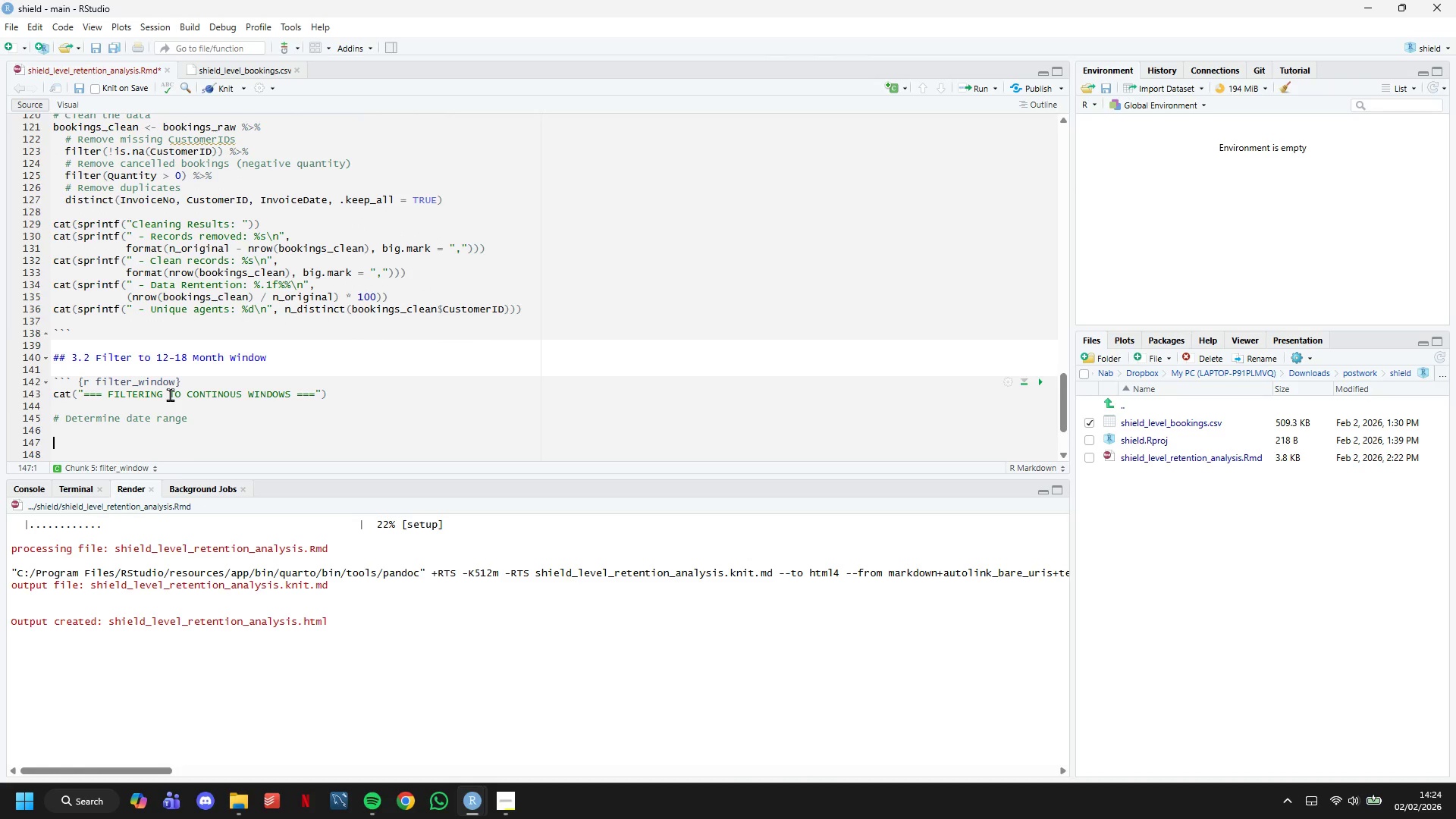 
key(ArrowUp)
 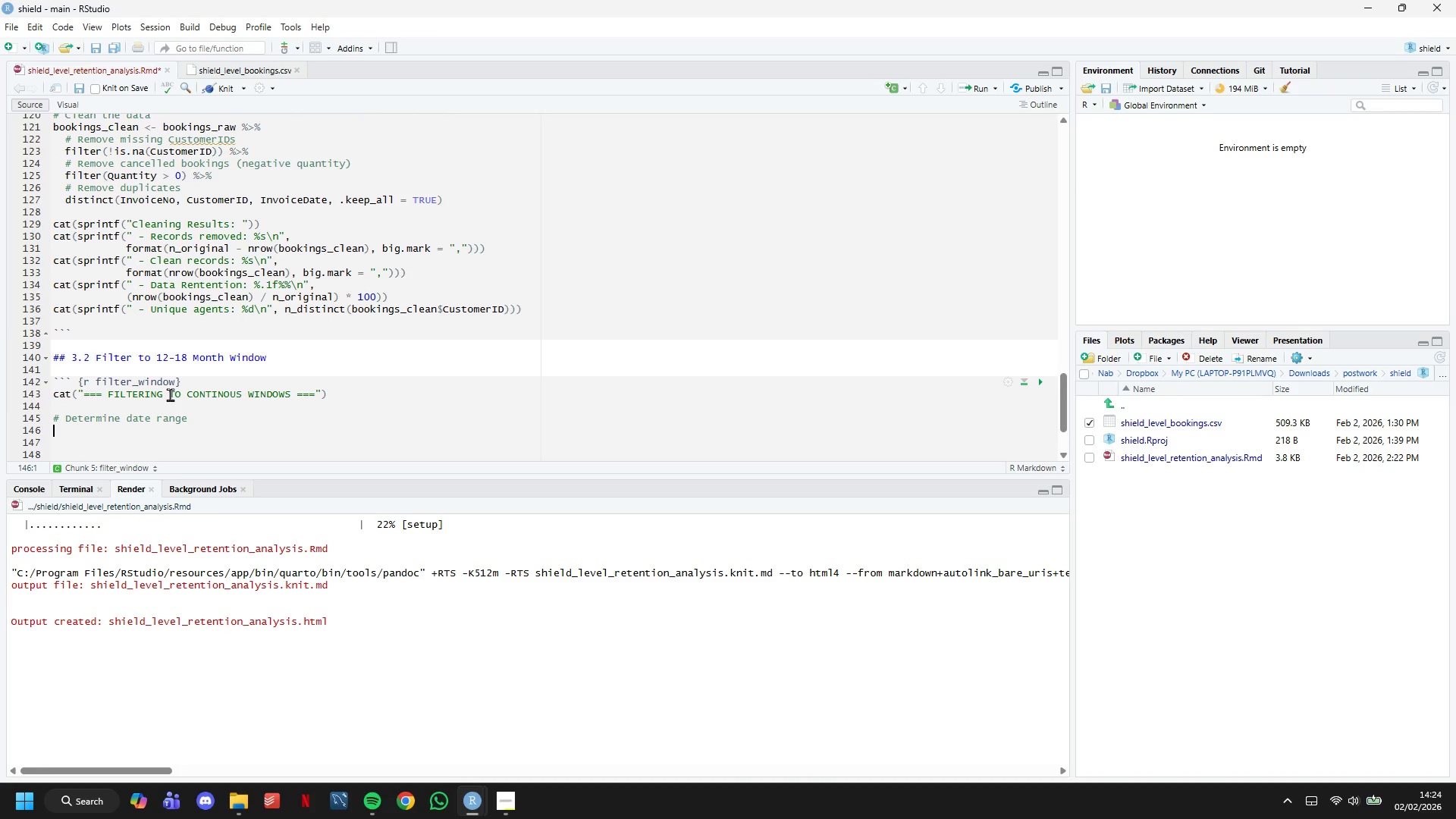 
type(min_date <- min(bookings_clean)
 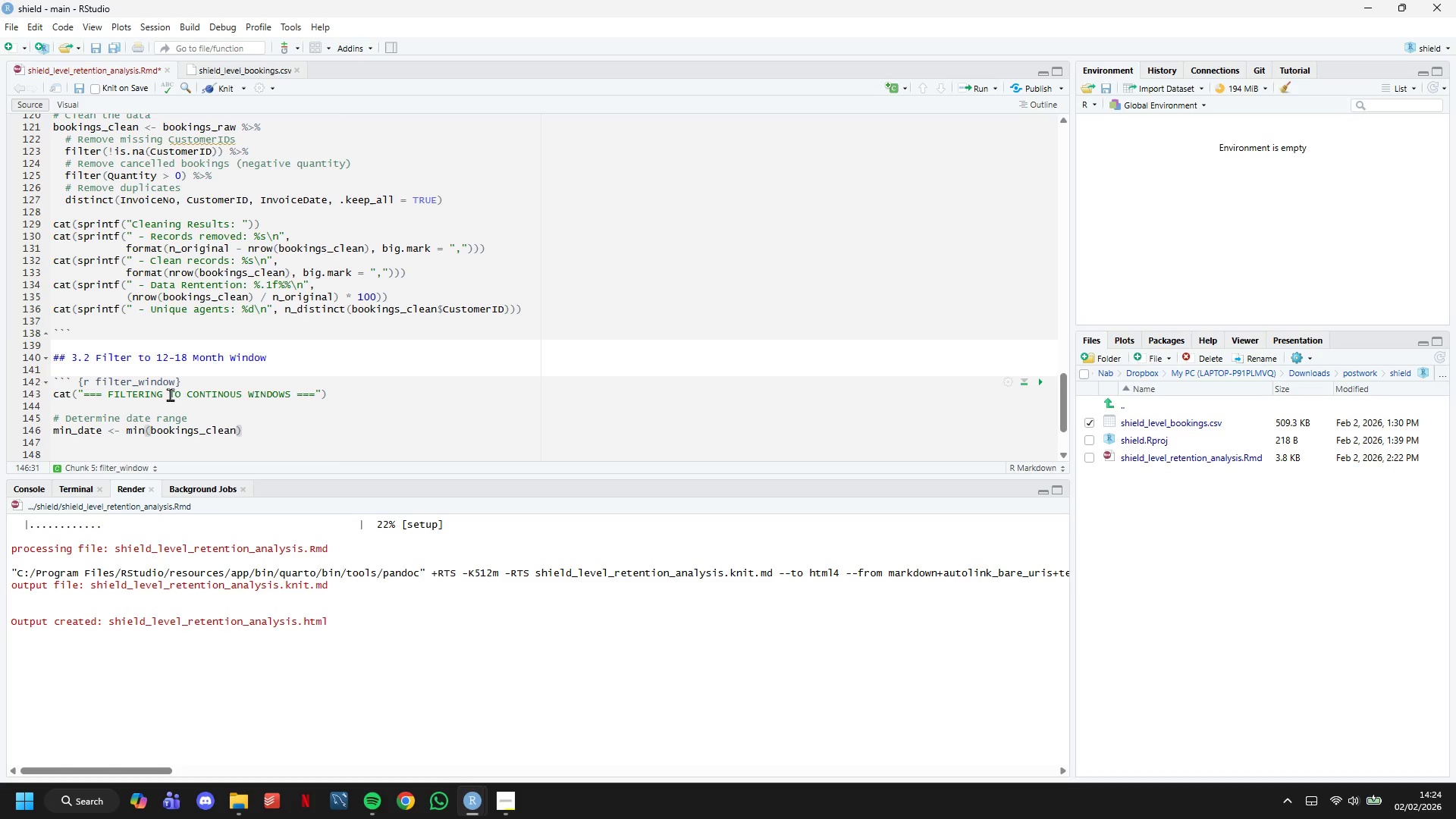 
type($InvoiceDate)
 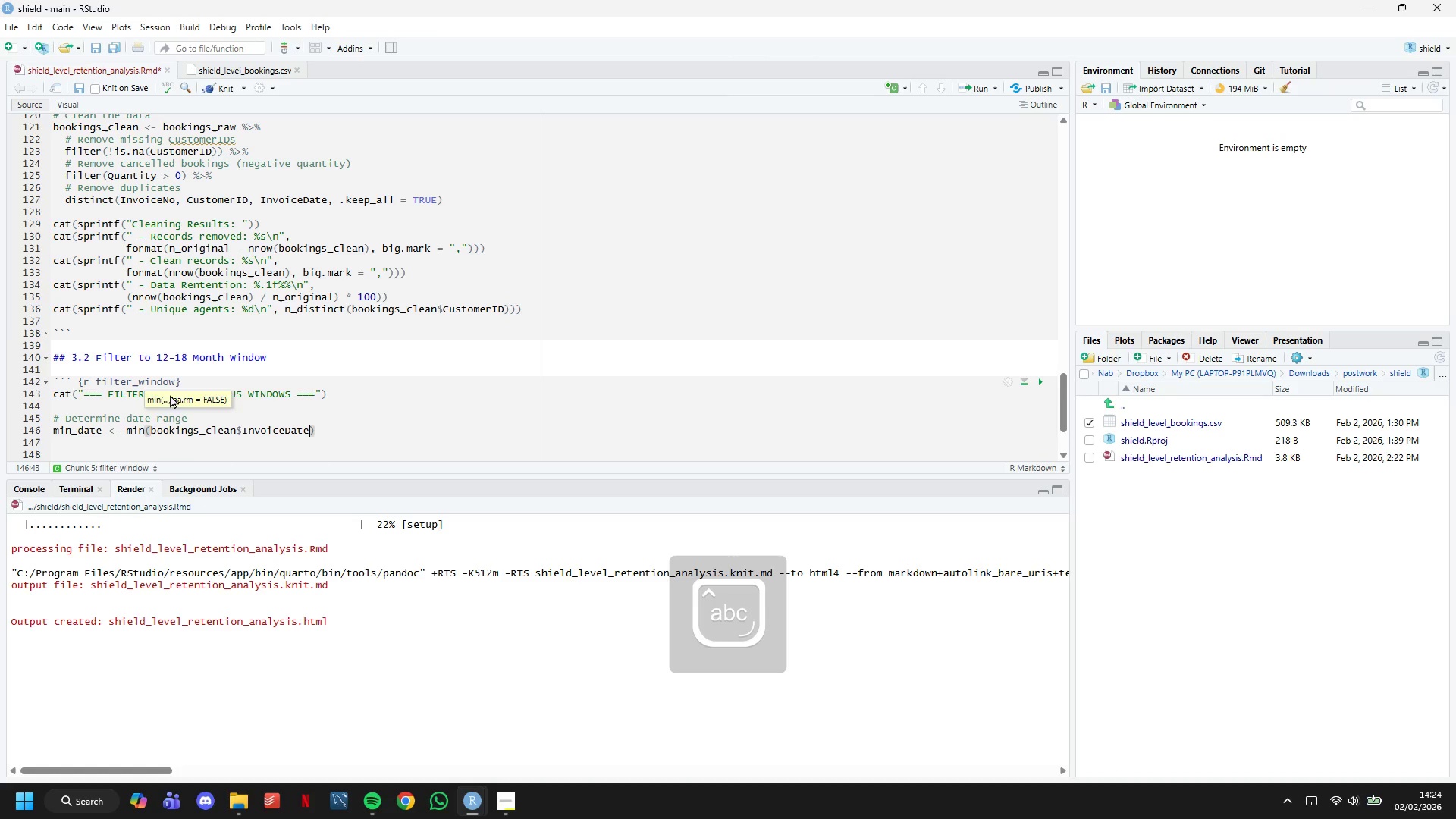 
key(ArrowRight)
 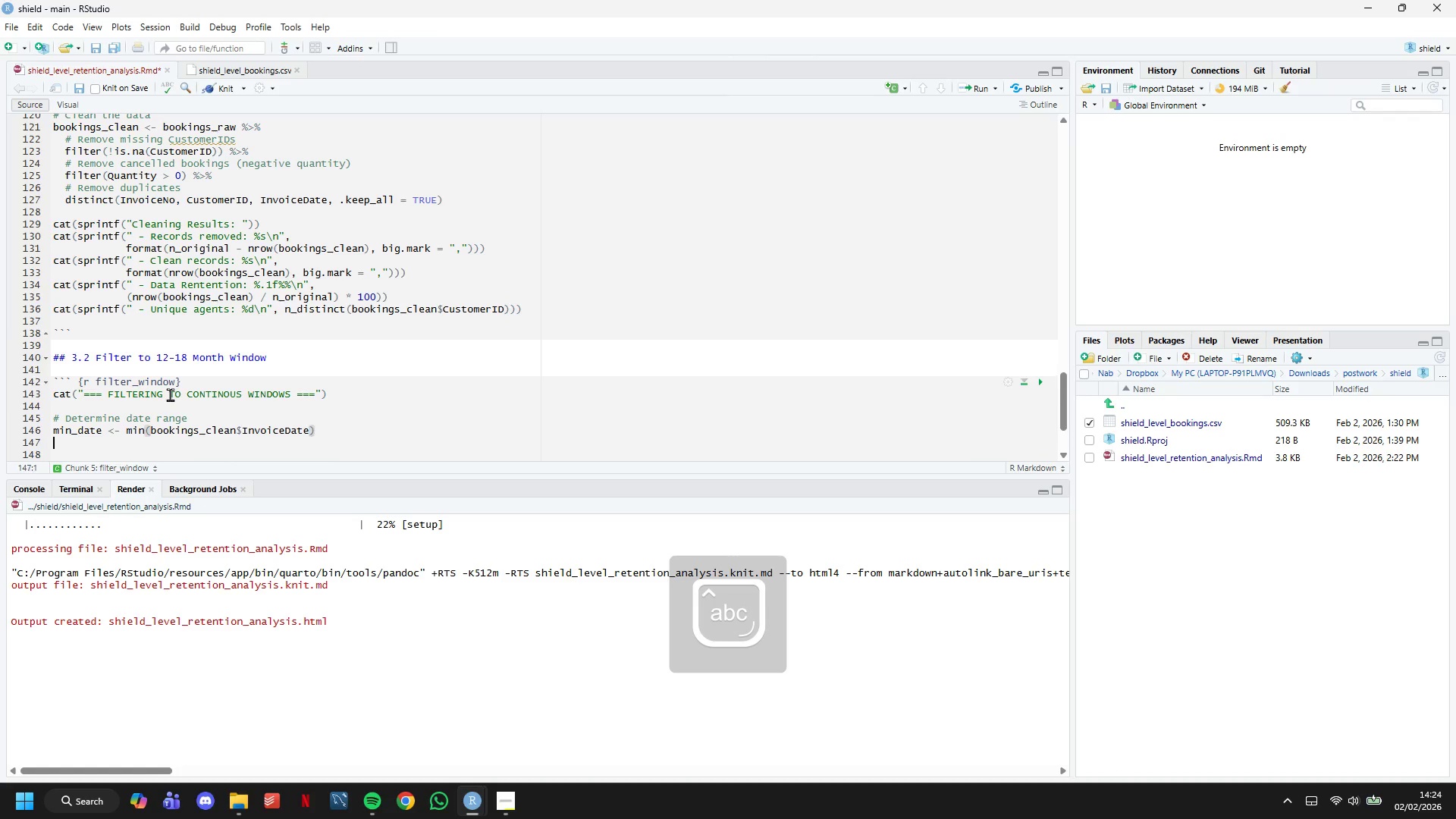 
key(Enter)
 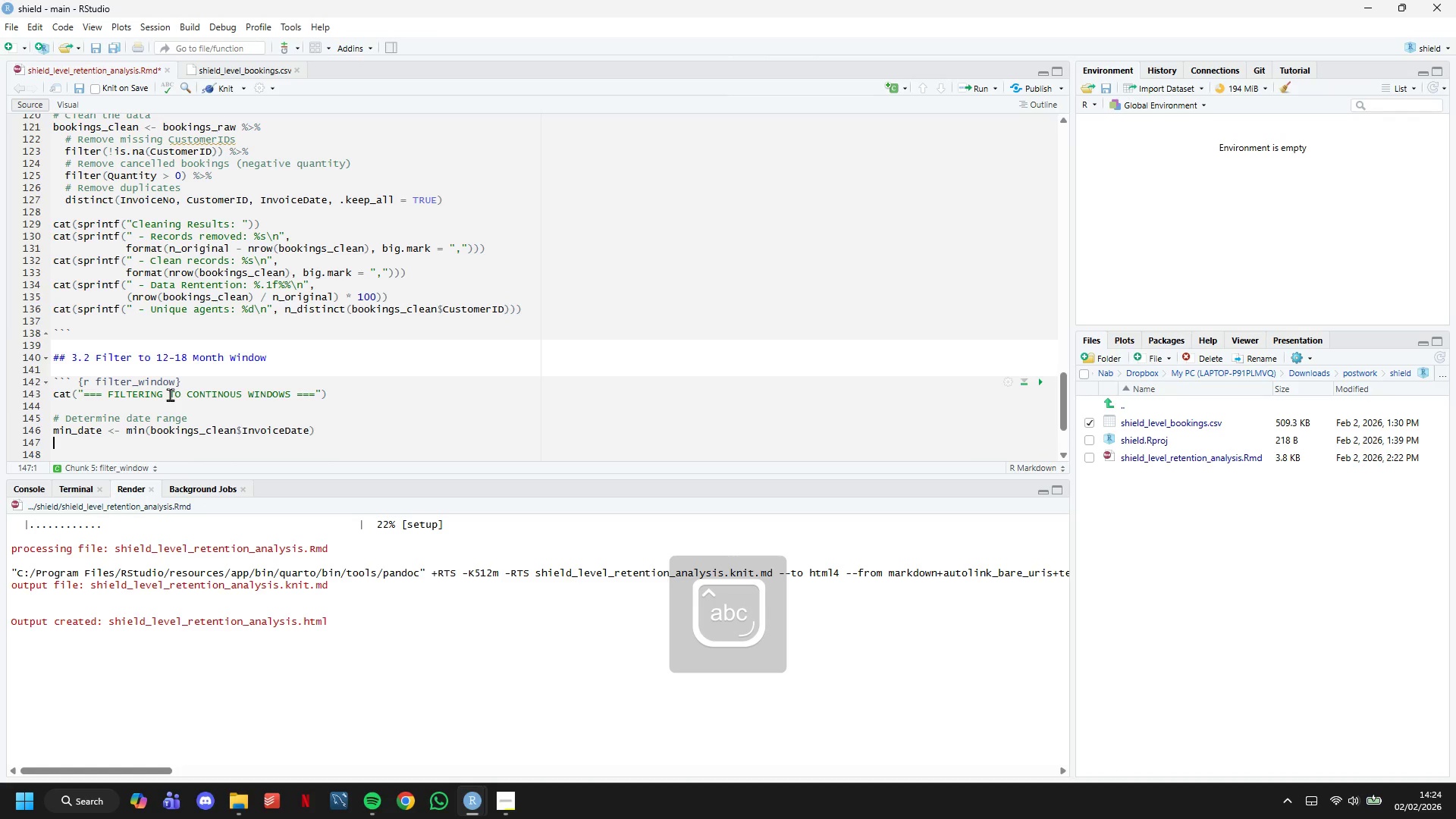 
type(,)
key(Backspace)
type(max_date <- max(bookings_cel)
key(Backspace)
key(Backspace)
type(lean$InvoiceDate)
 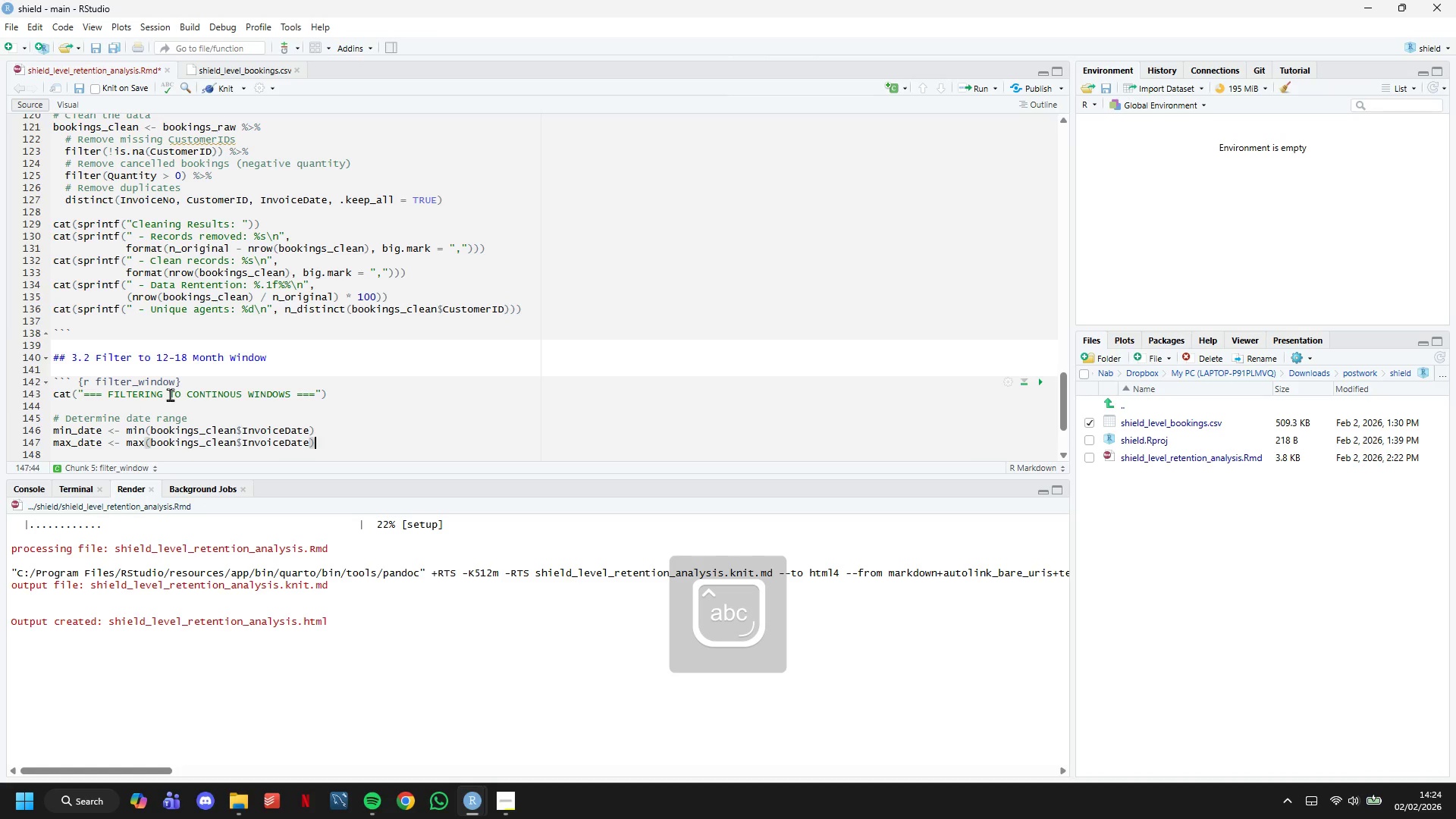 
 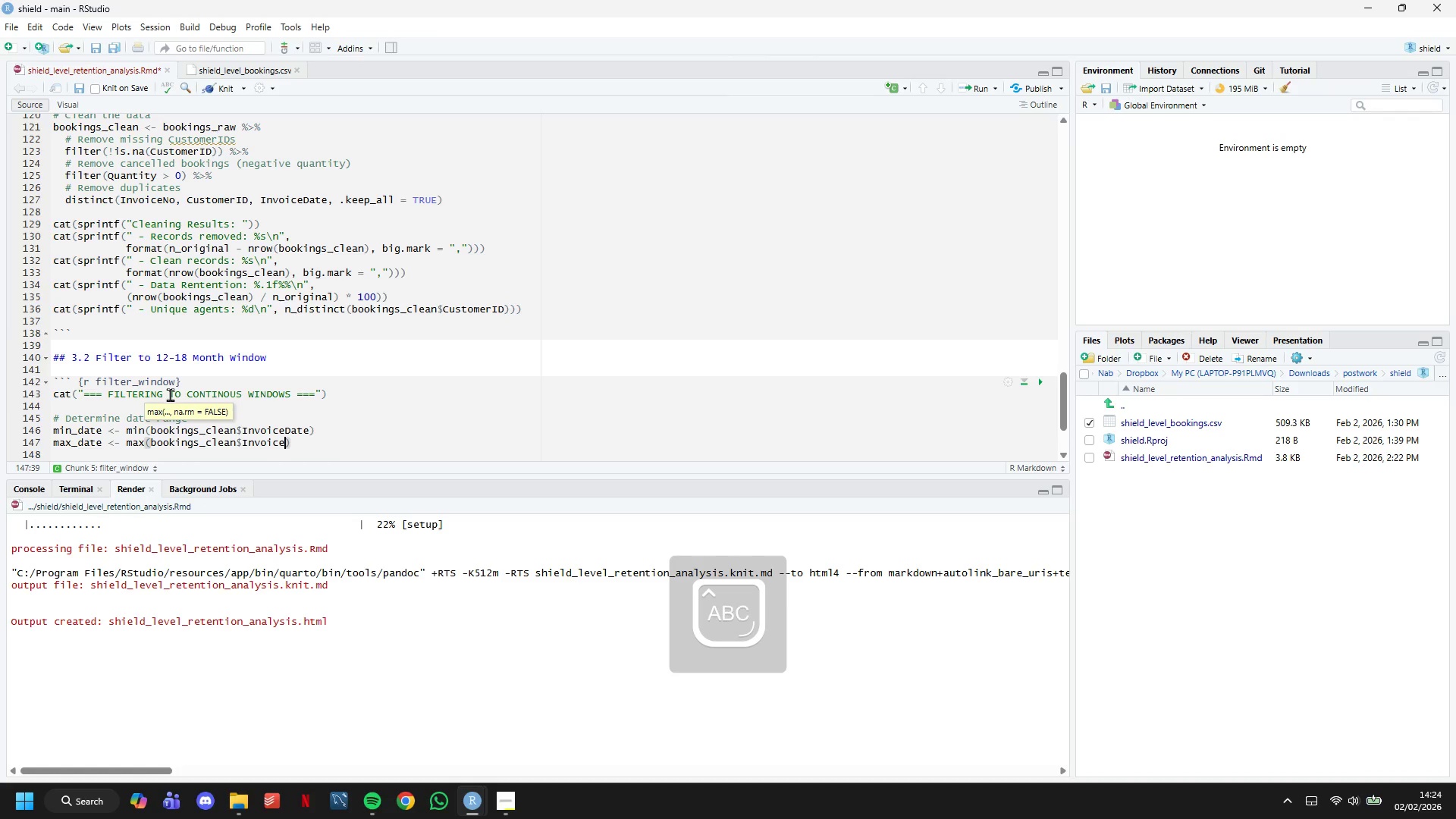 
key(ArrowRight)
 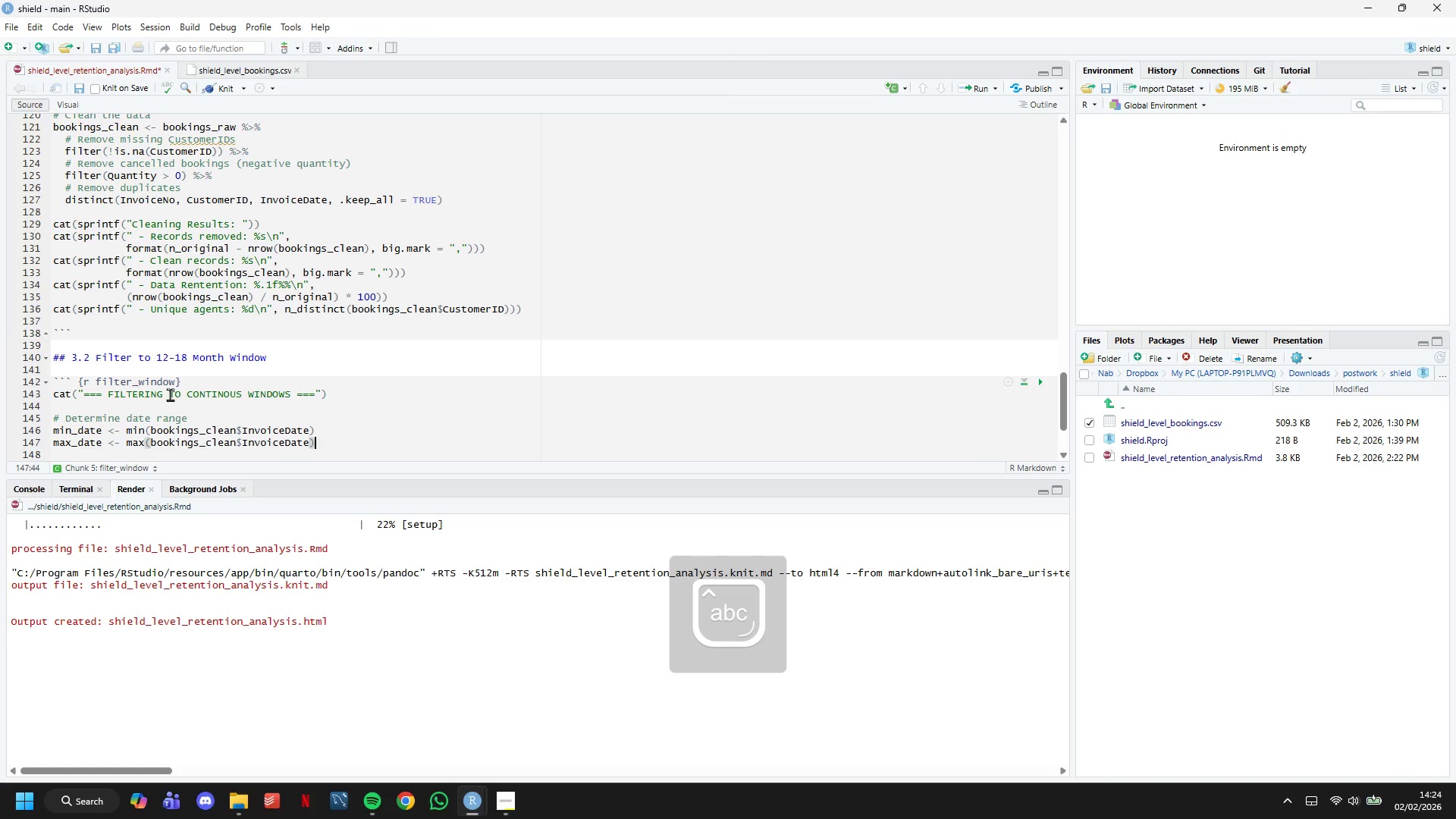 
key(Enter)
 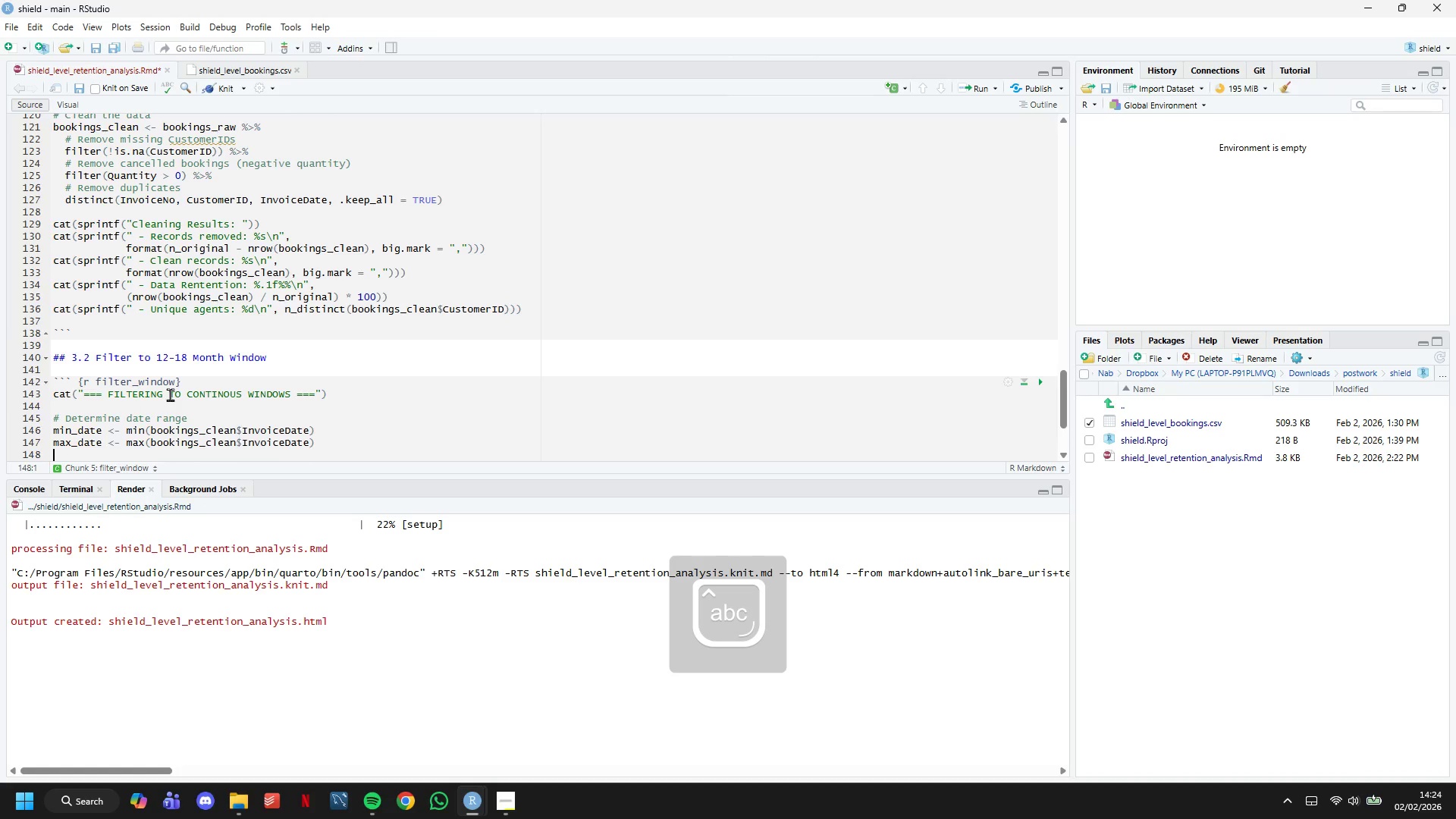 
key(Enter)
 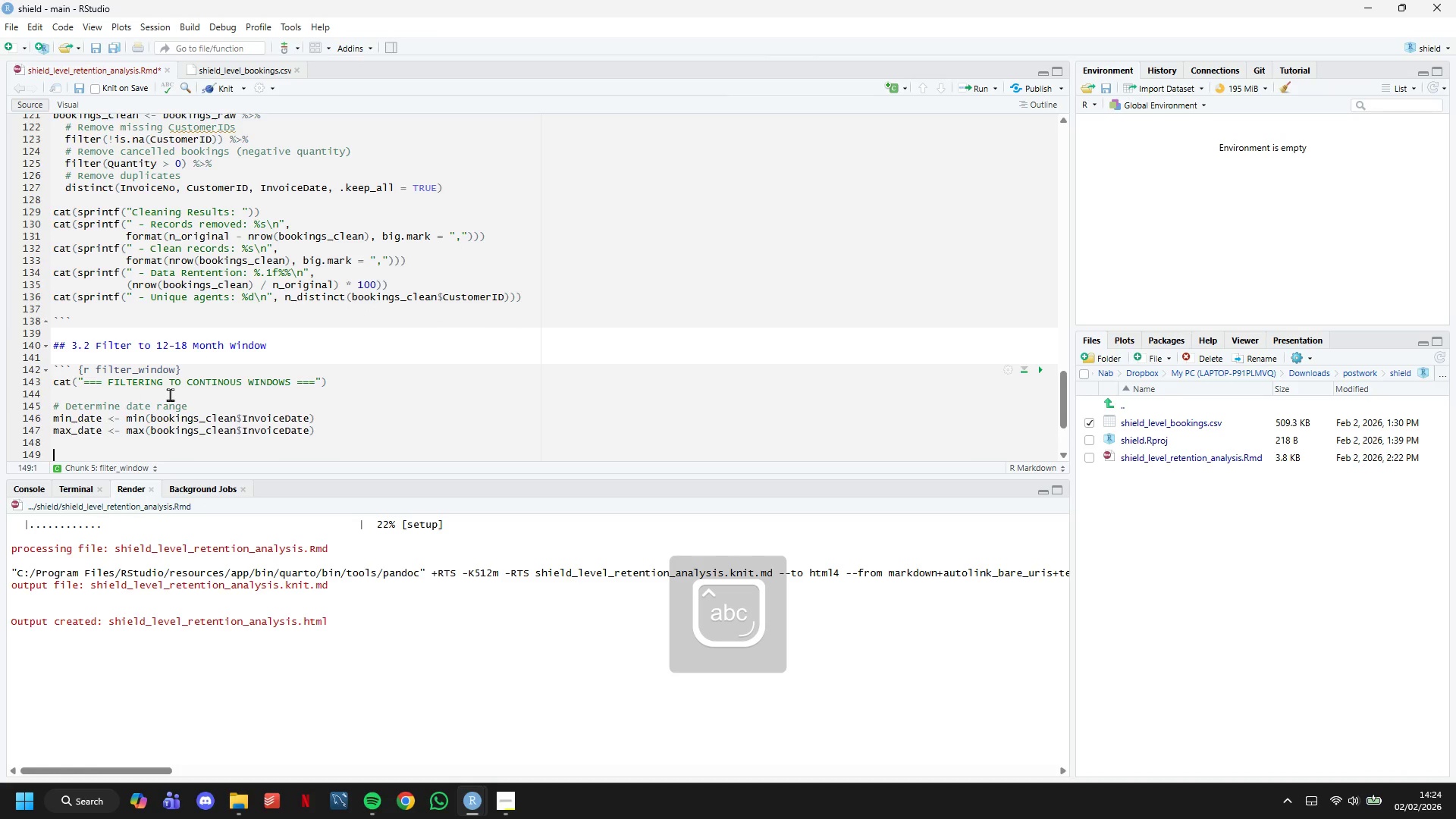 
key(Enter)
 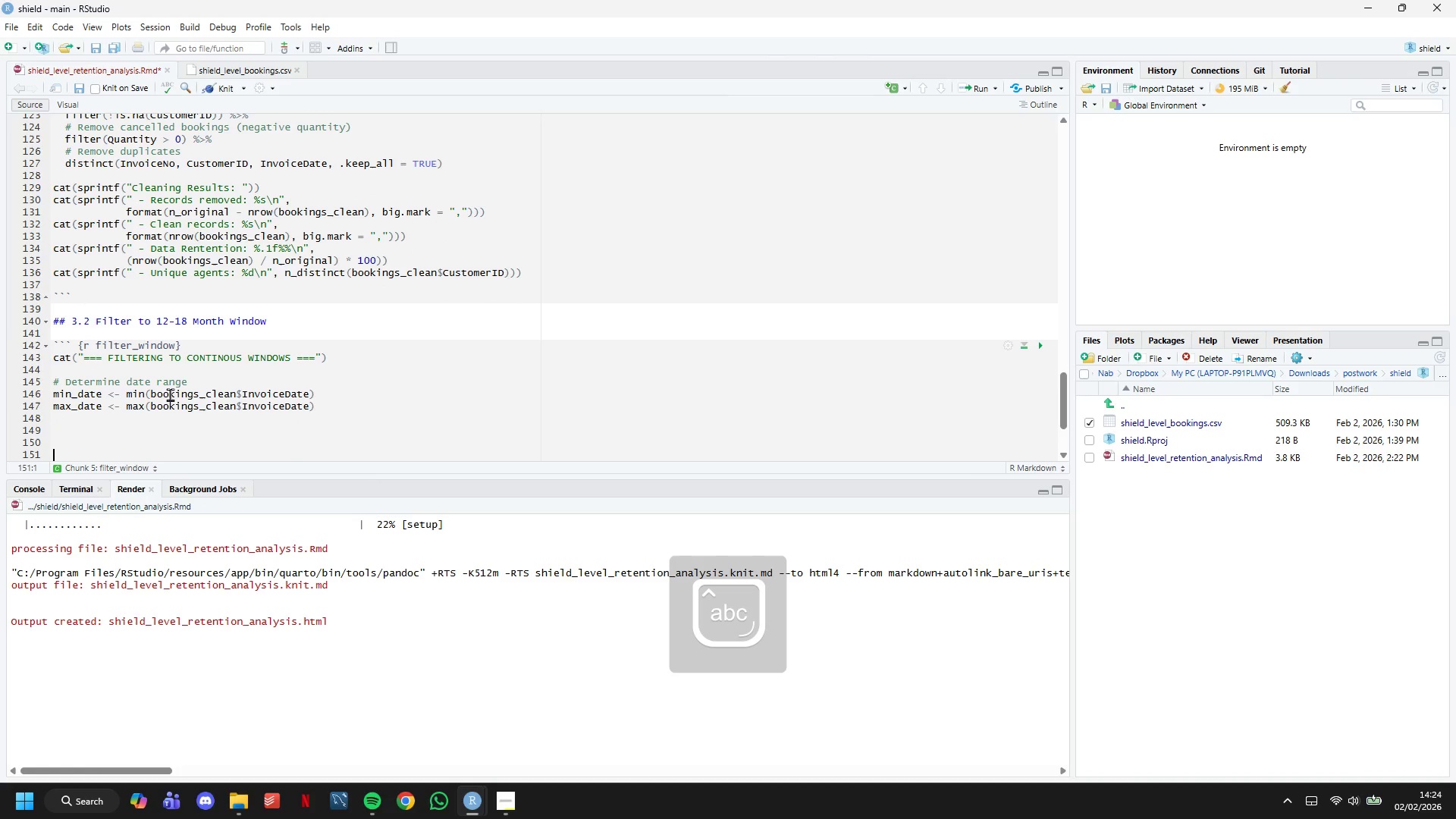 
key(Enter)
 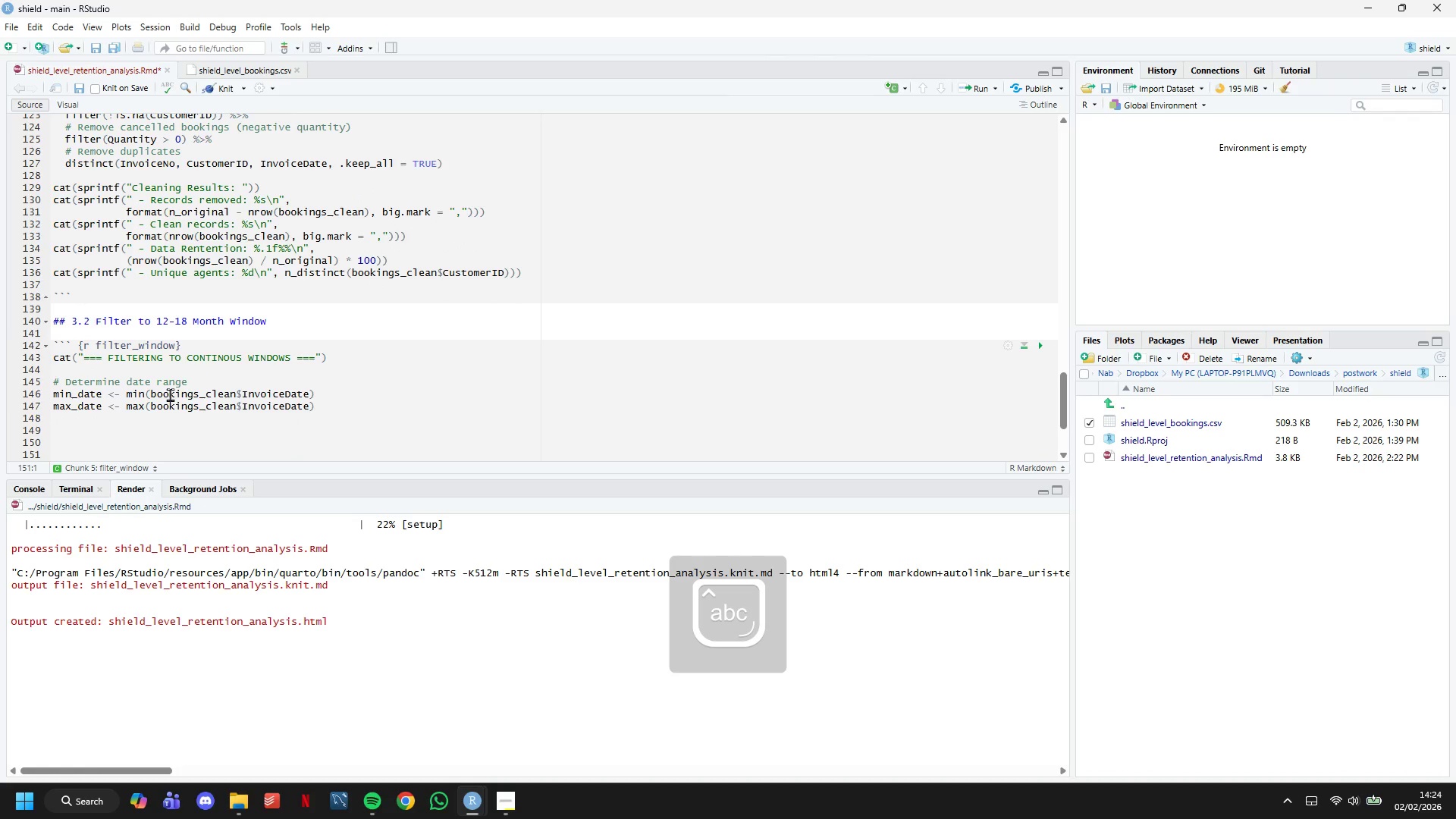 
key(ArrowUp)
 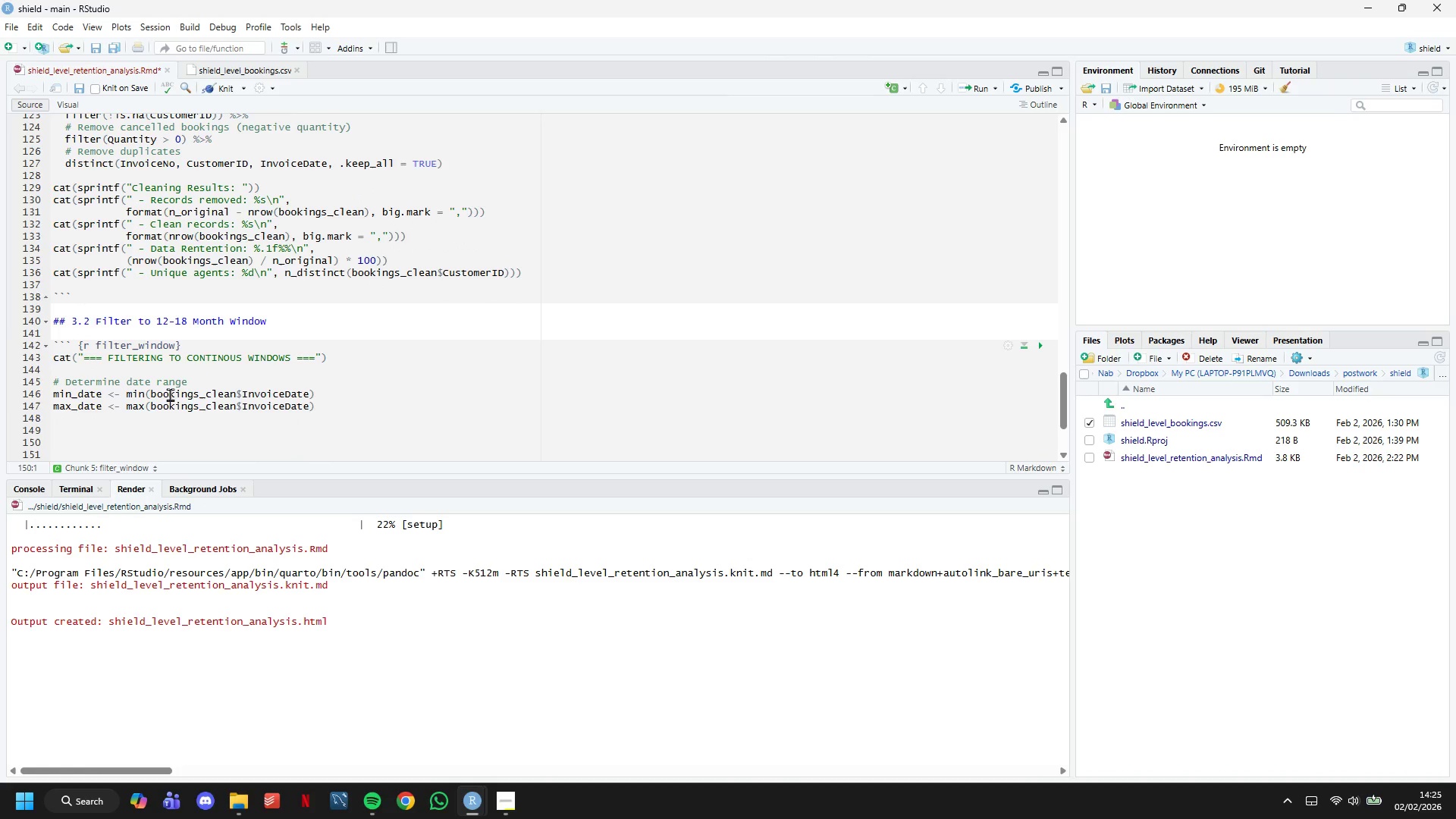 
type(# Use full available range (already 18 months)
 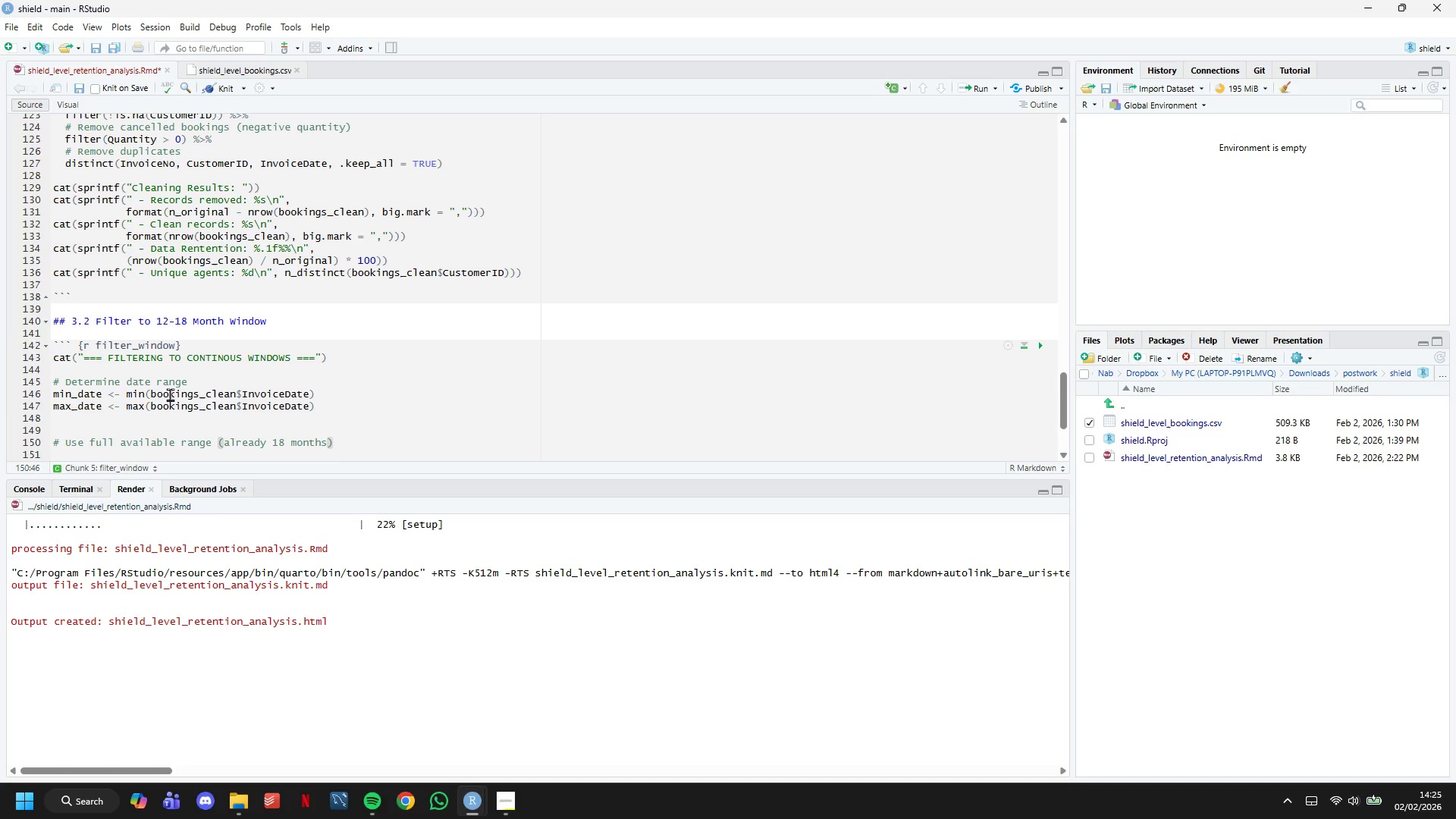 
wait(6.22)
 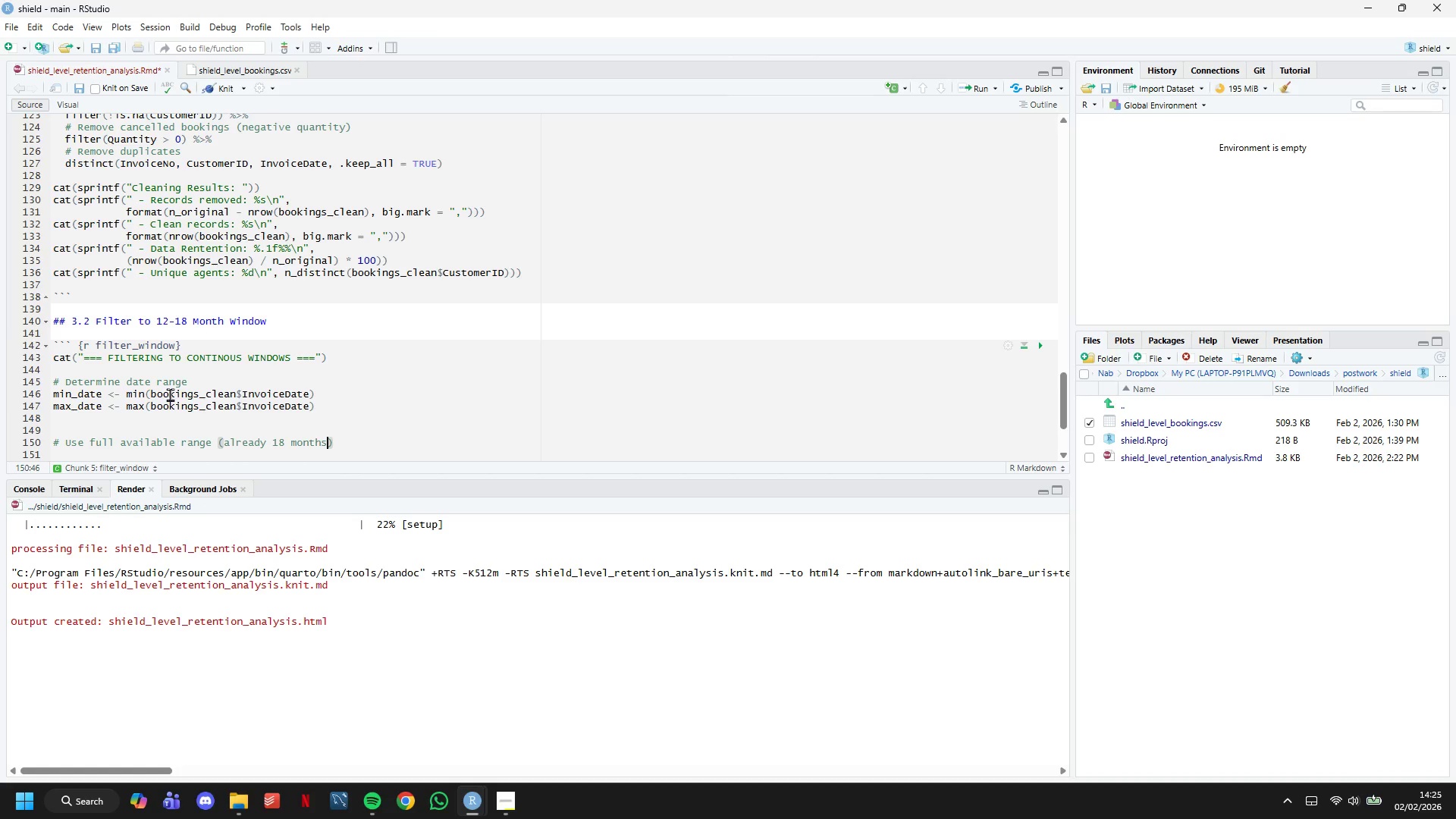 
key(Enter)
 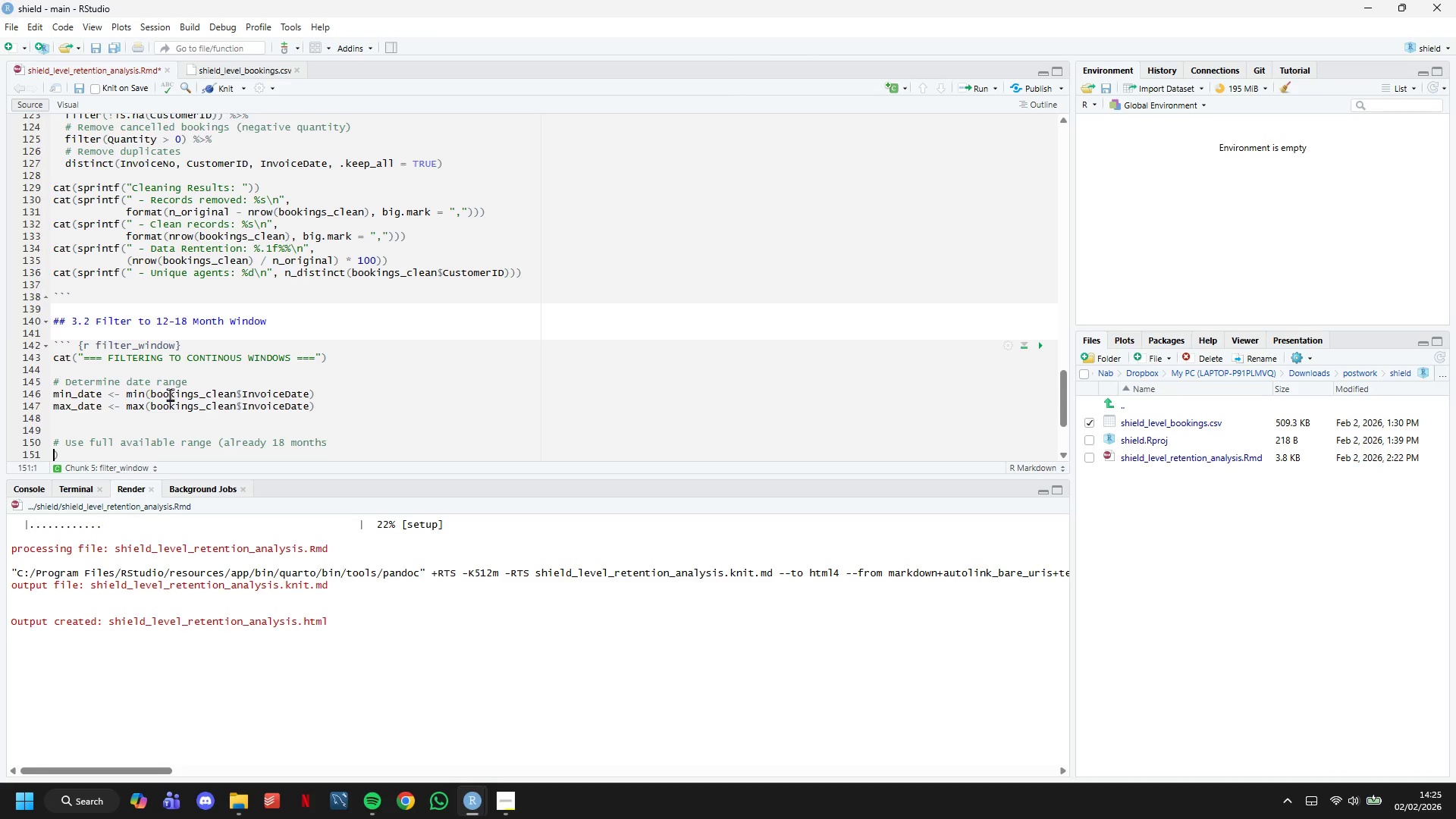 
key(Enter)
 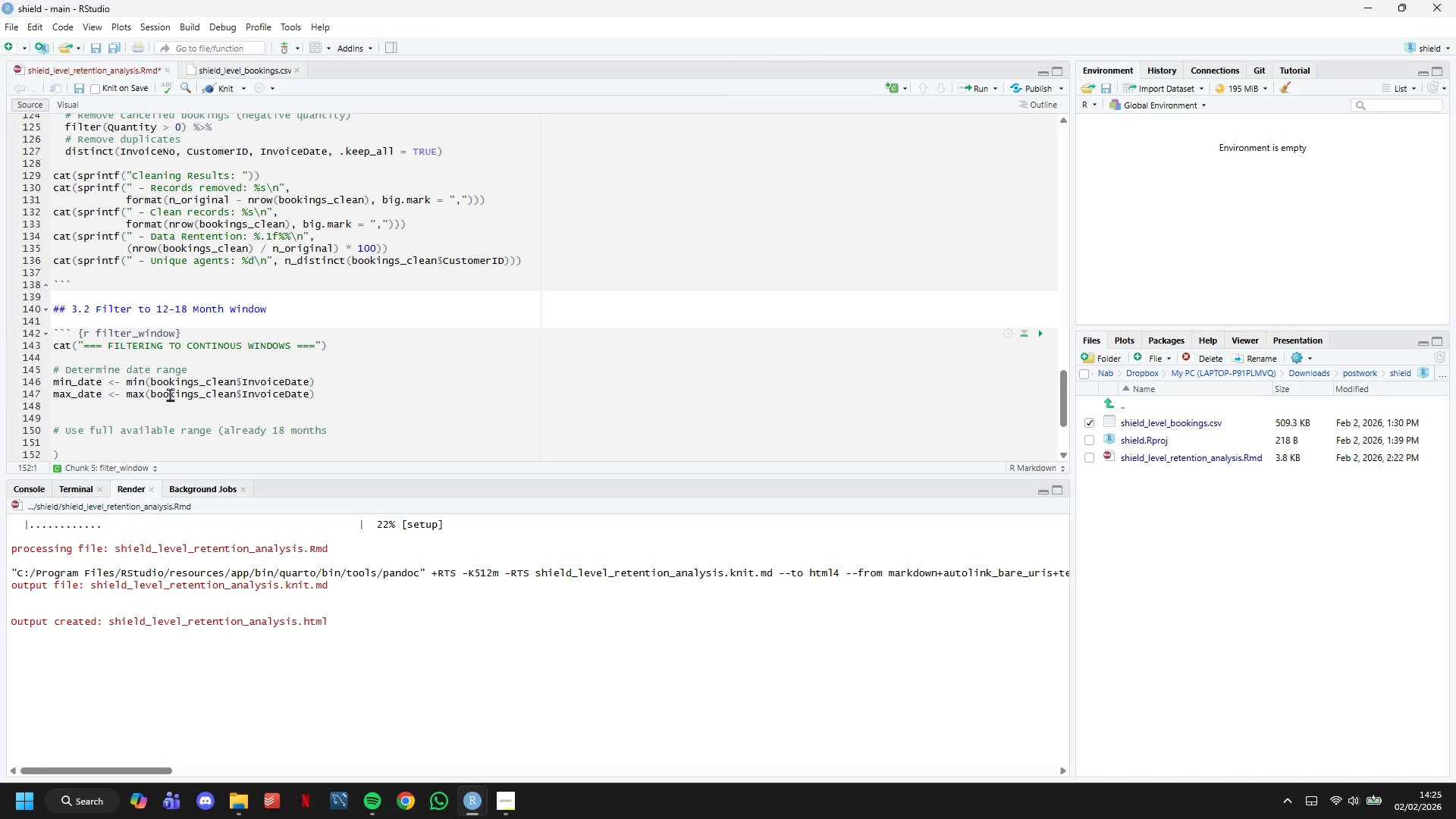 
key(Control+Z)
 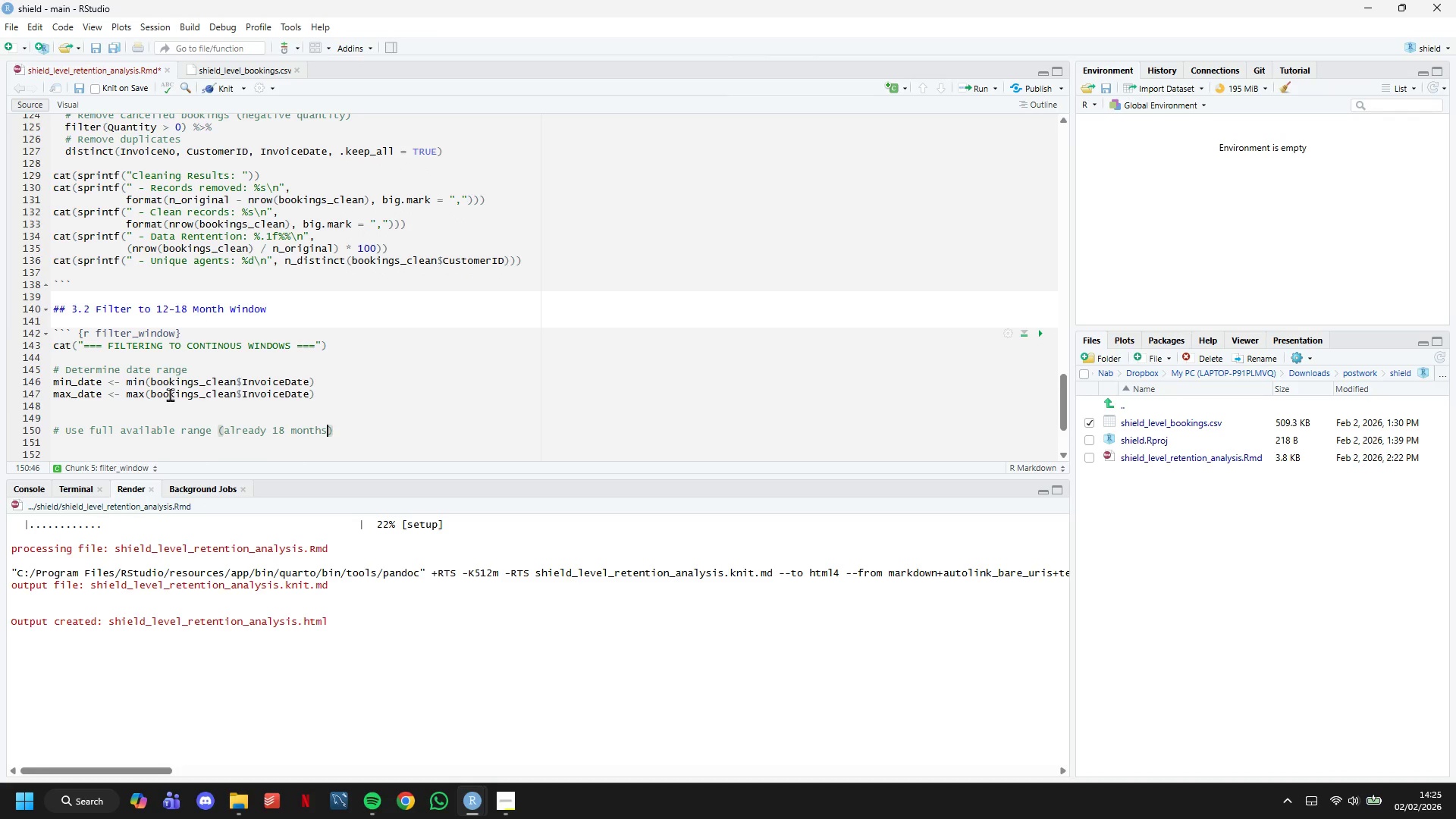 
key(ArrowRight)
 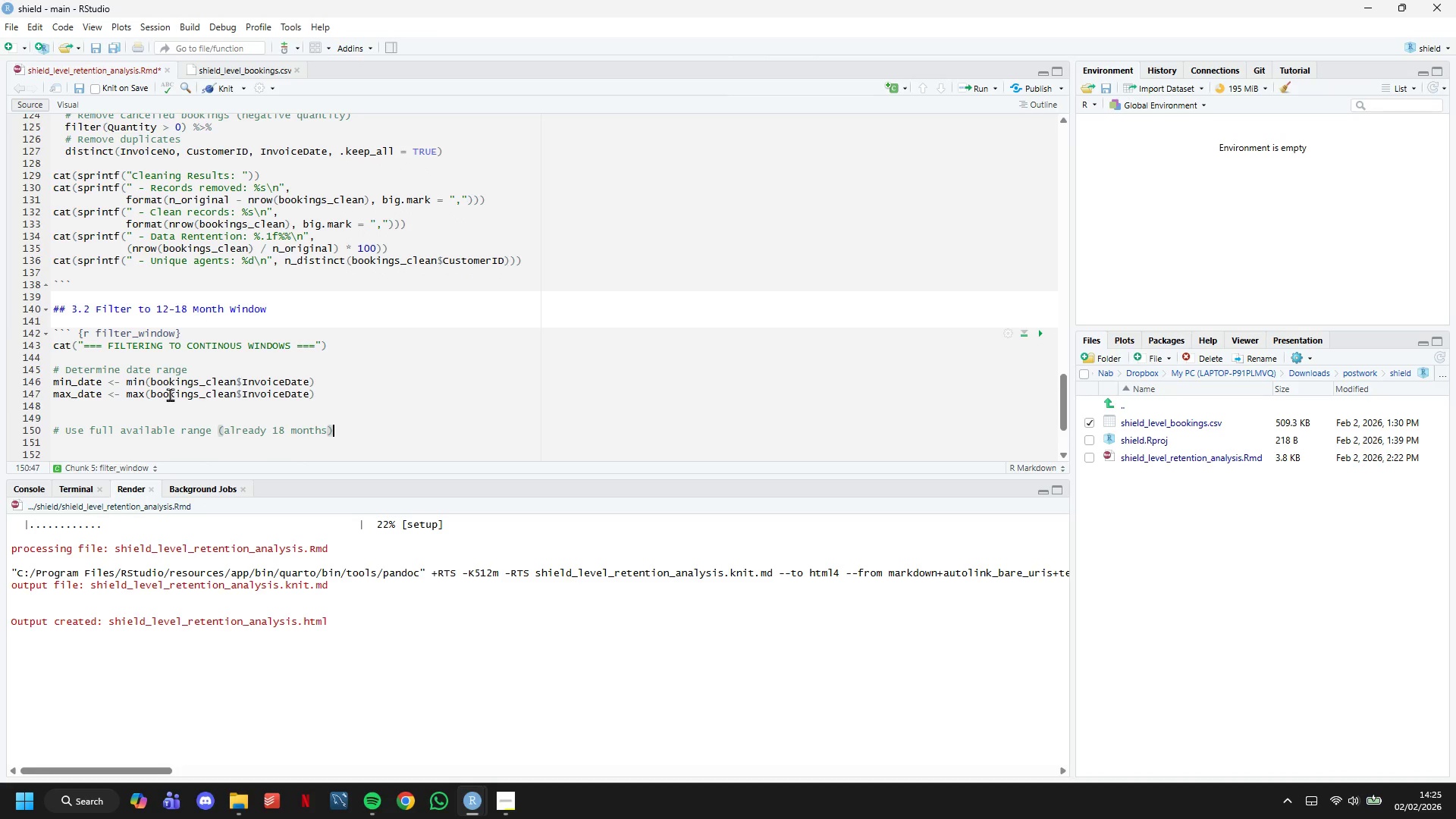 
key(ArrowDown)
 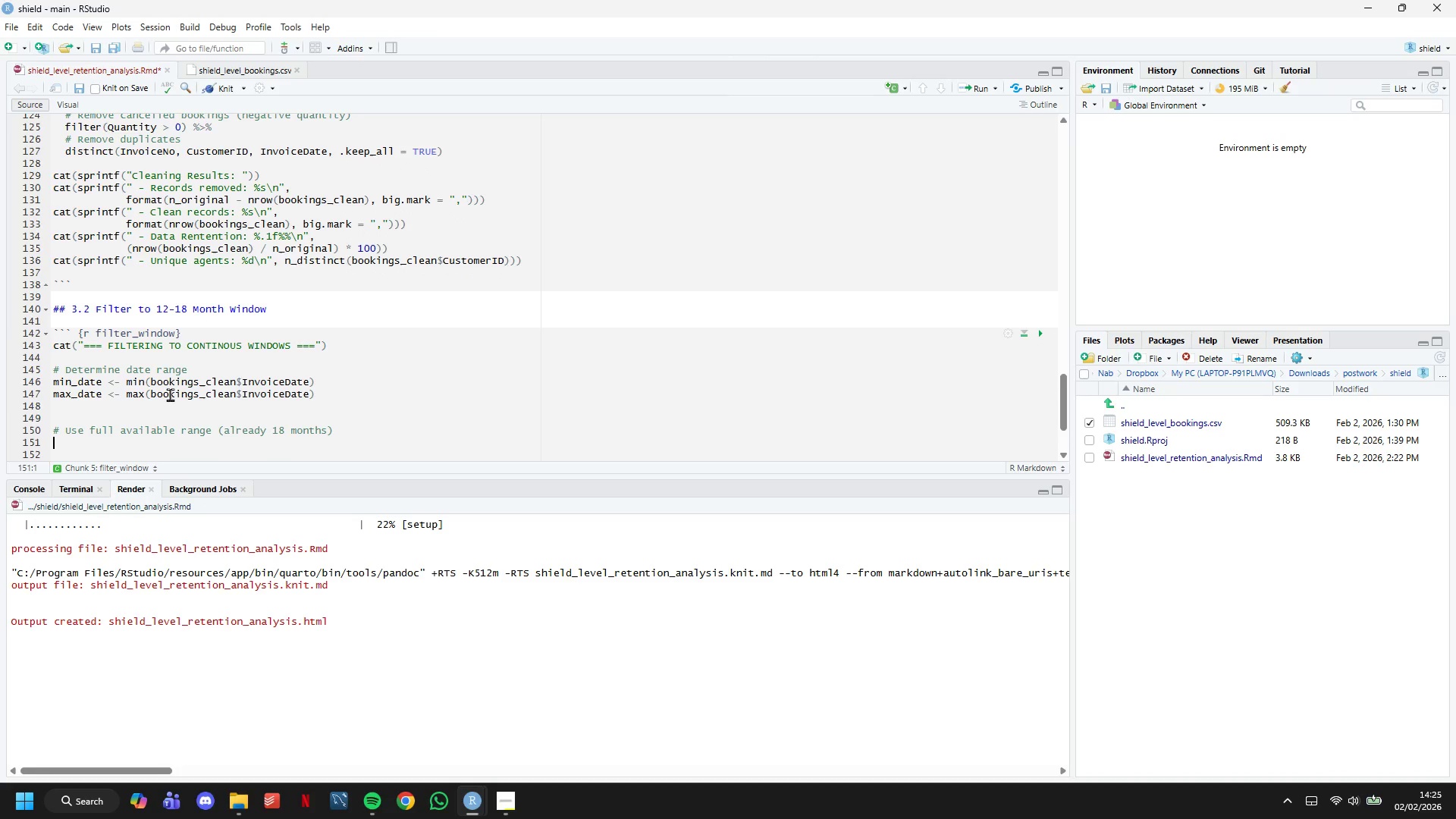 
type(bookings_filtered <- bookings_Celan)
key(Backspace)
key(Backspace)
key(Backspace)
key(Backspace)
type(lean)
 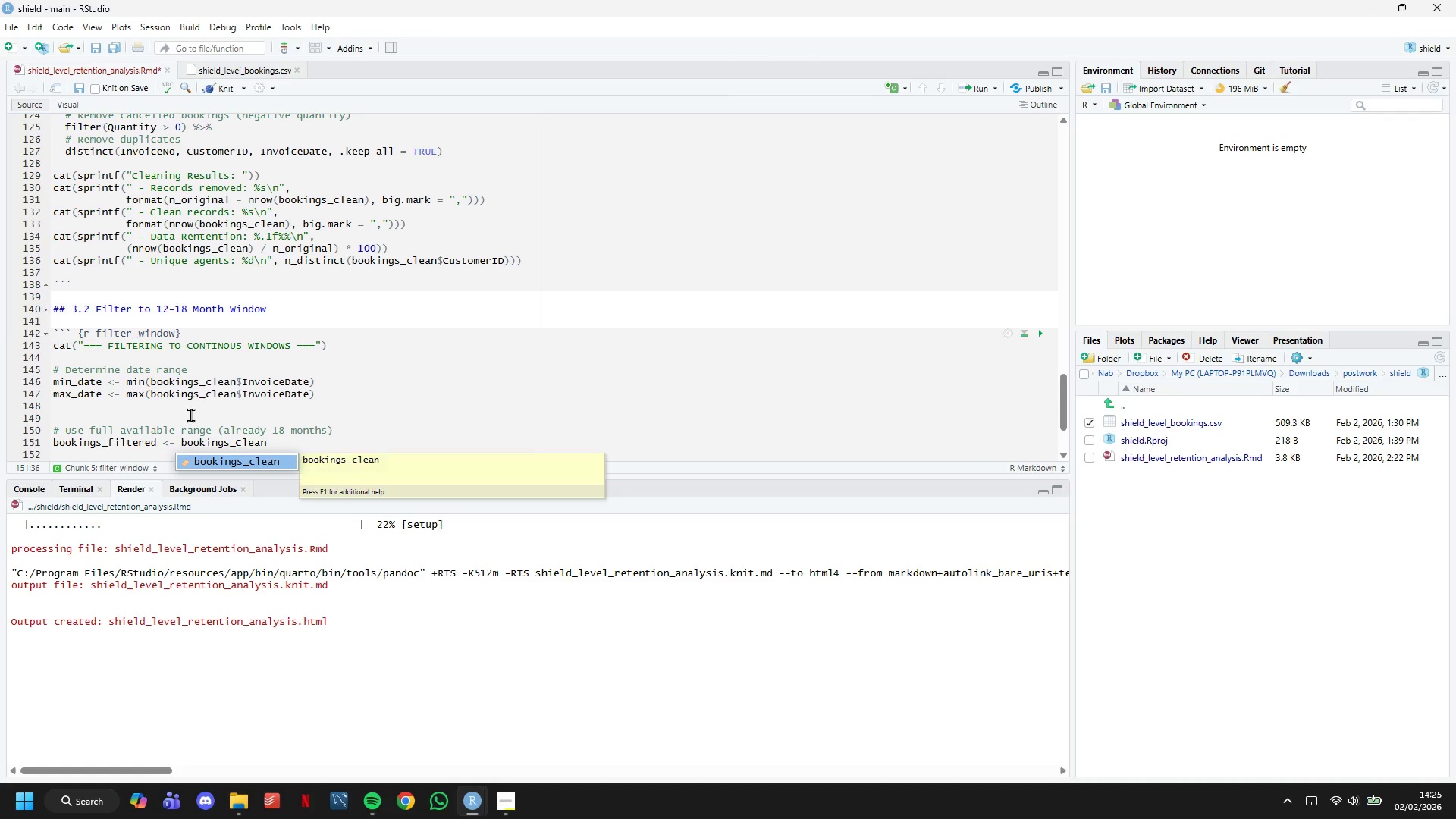 
key(ArrowLeft)
 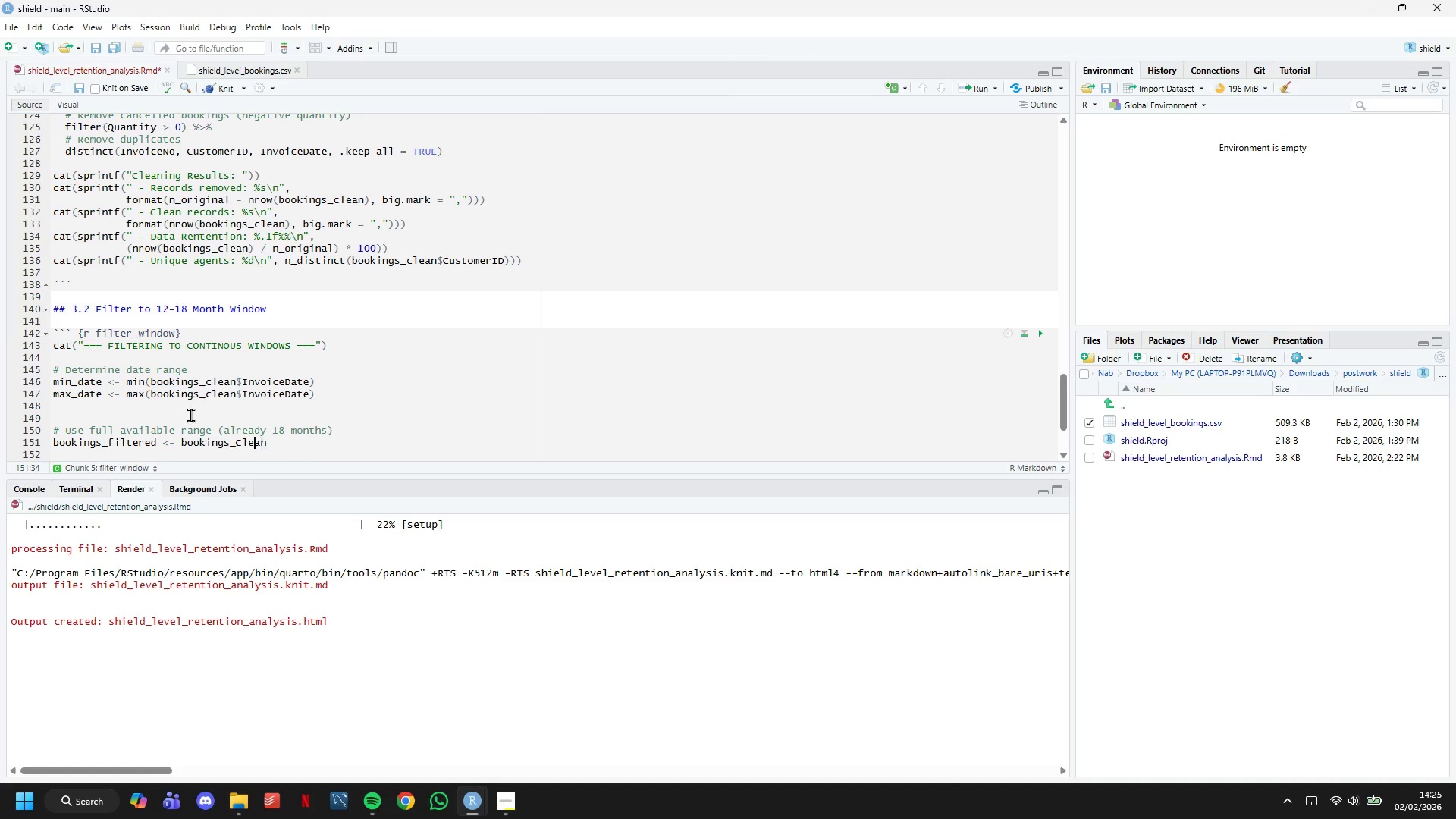 
key(ArrowLeft)
 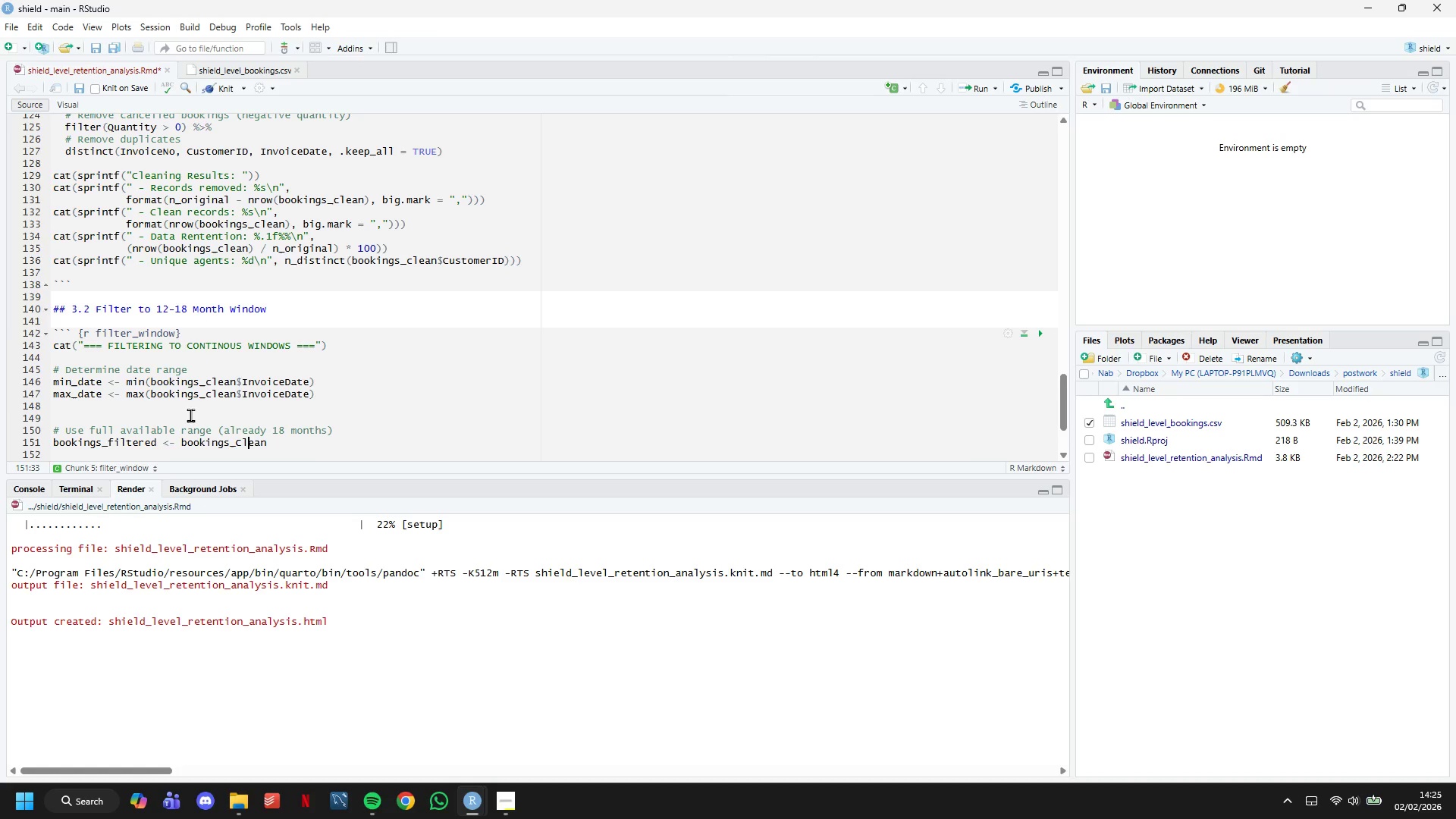 
key(ArrowLeft)
 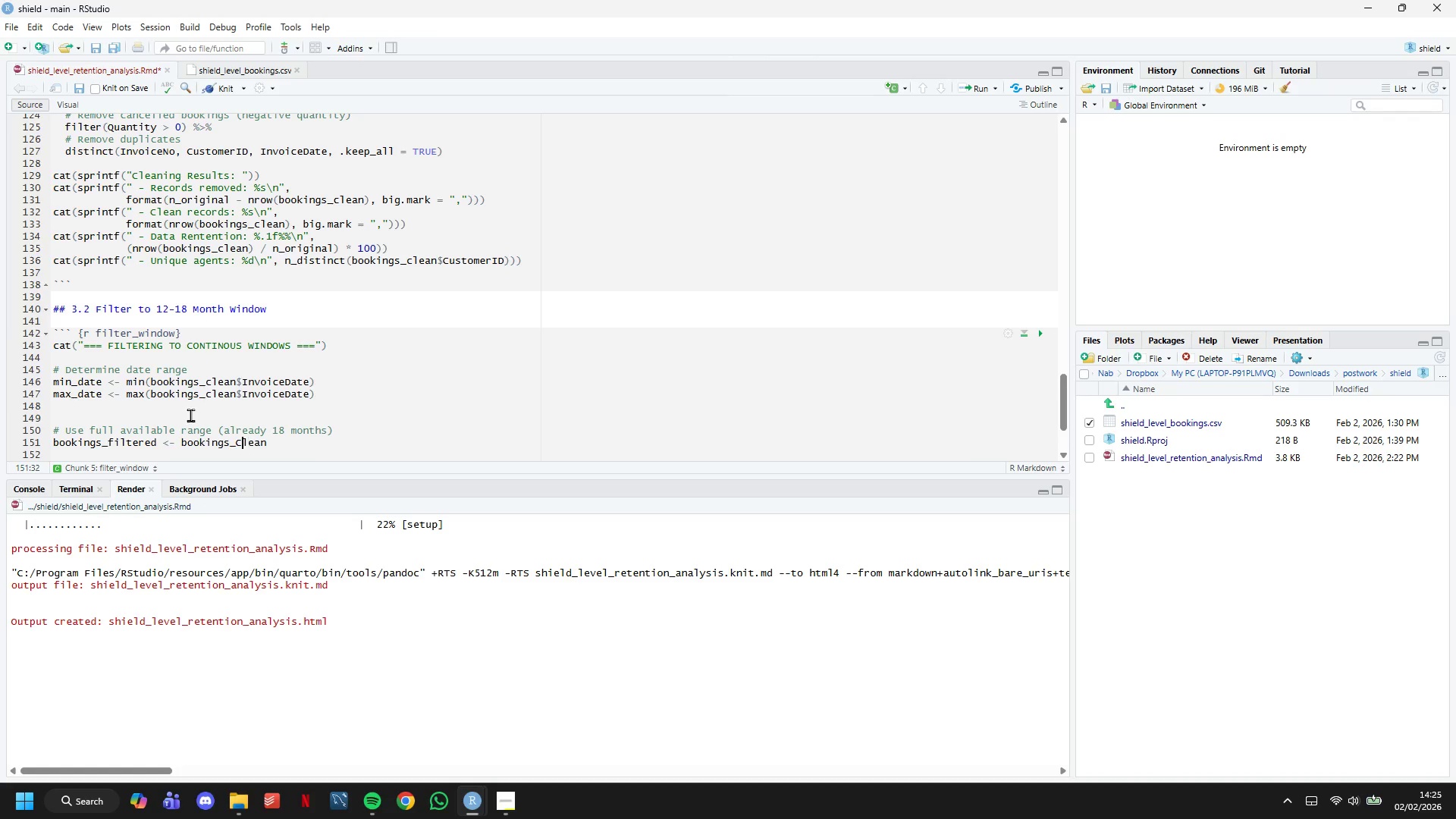 
key(ArrowLeft)